 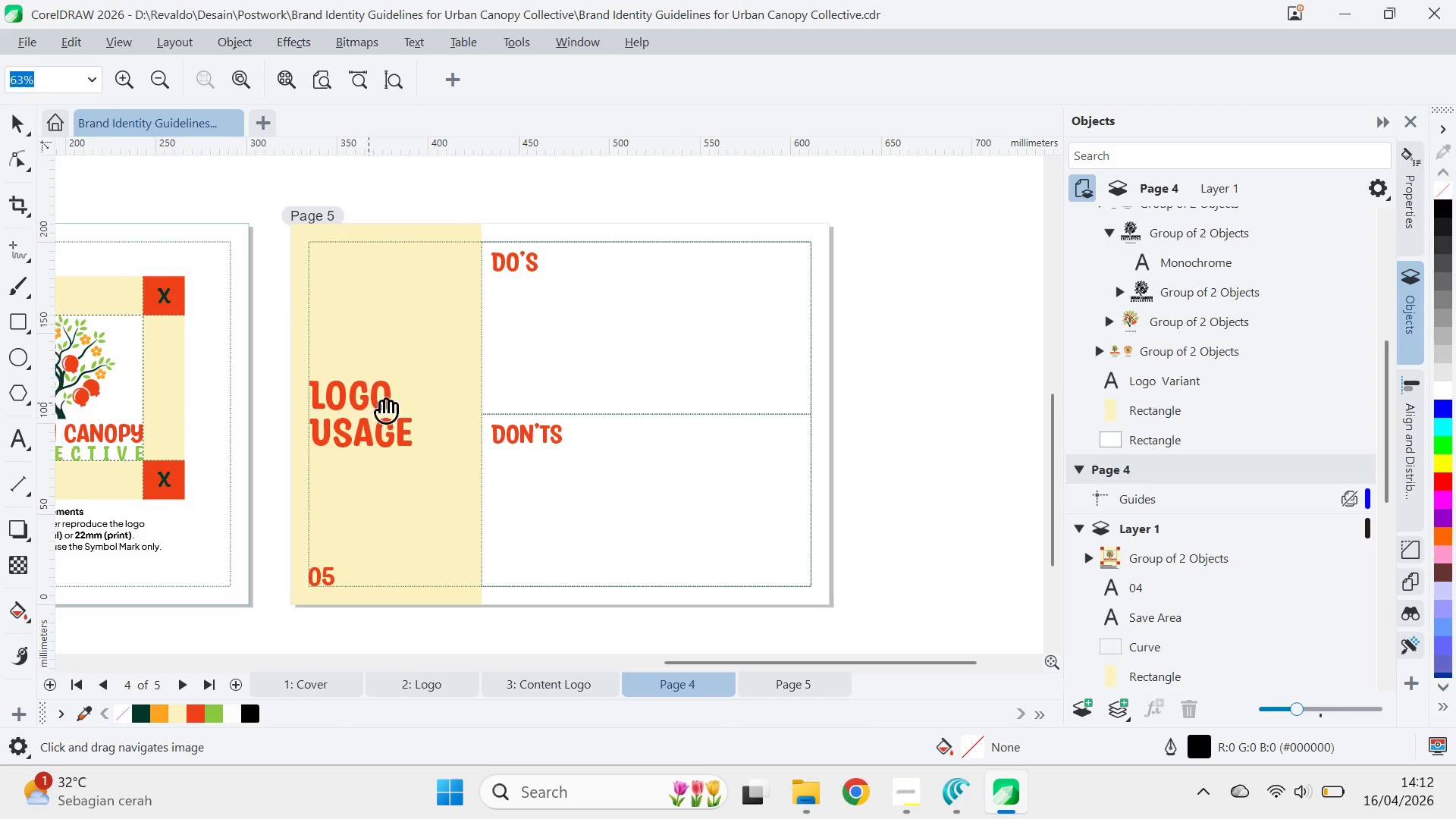 
left_click_drag(start_coordinate=[369, 403], to_coordinate=[727, 372])
 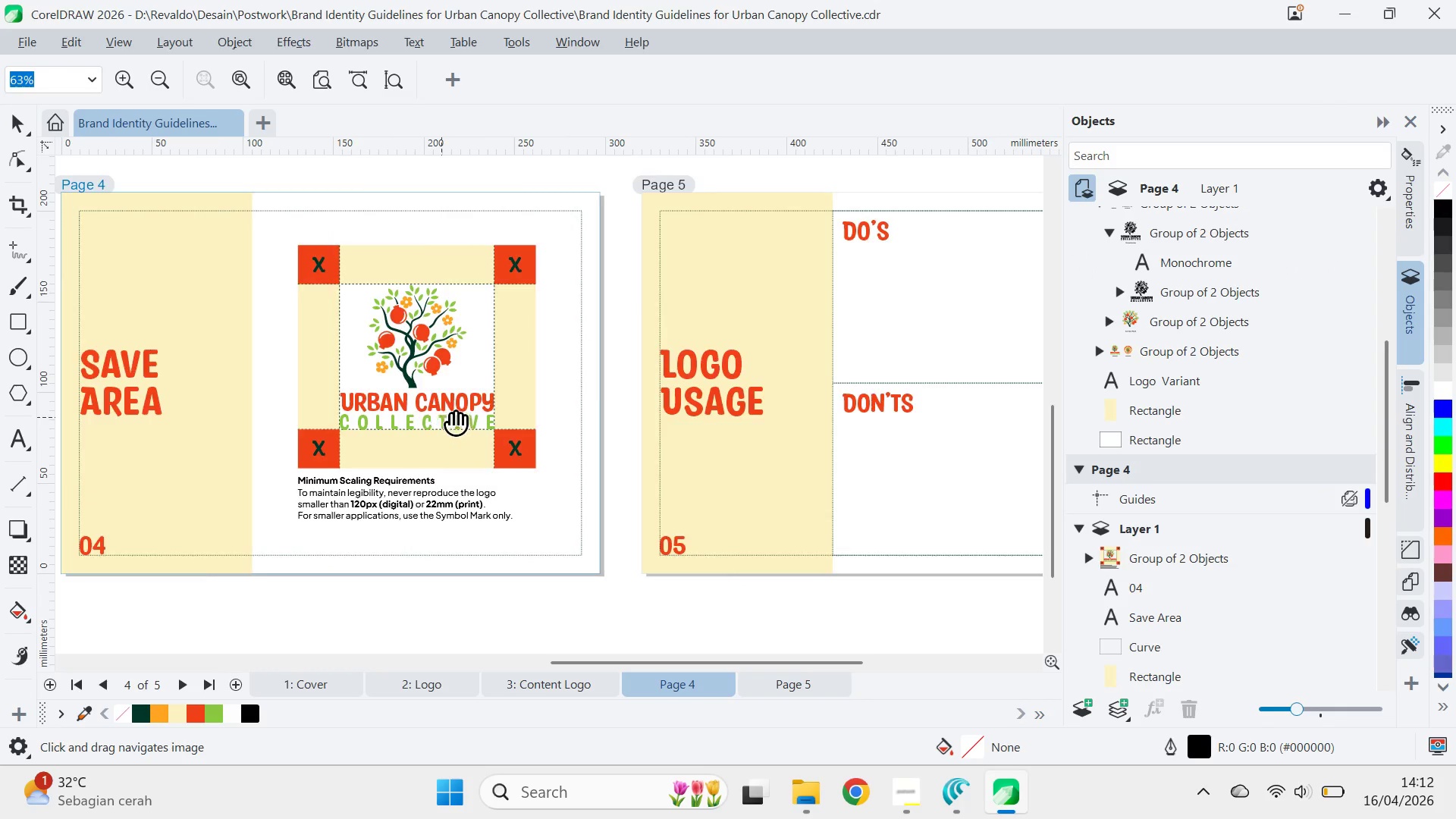 
left_click_drag(start_coordinate=[441, 417], to_coordinate=[820, 395])
 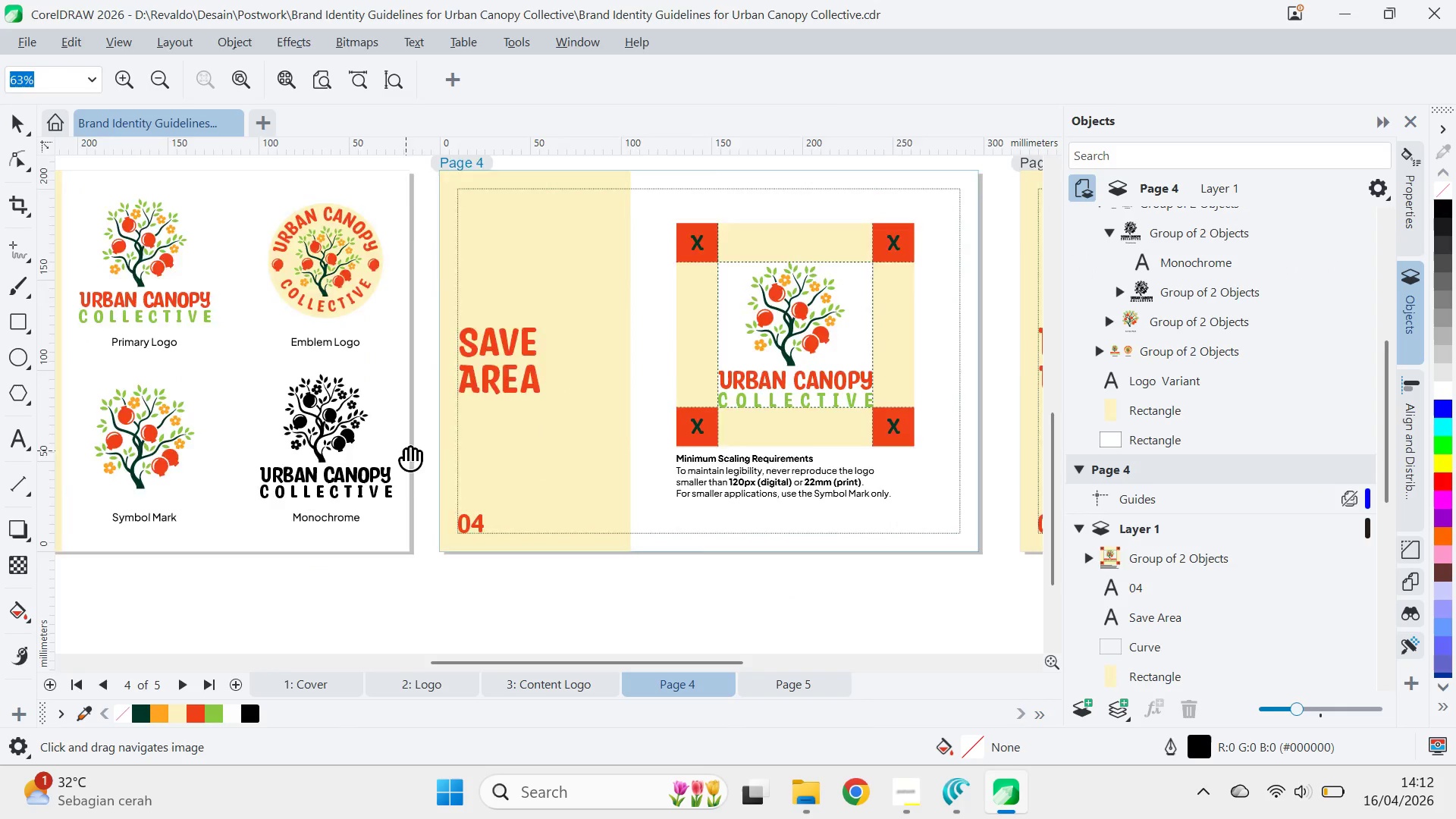 
left_click_drag(start_coordinate=[406, 450], to_coordinate=[757, 453])
 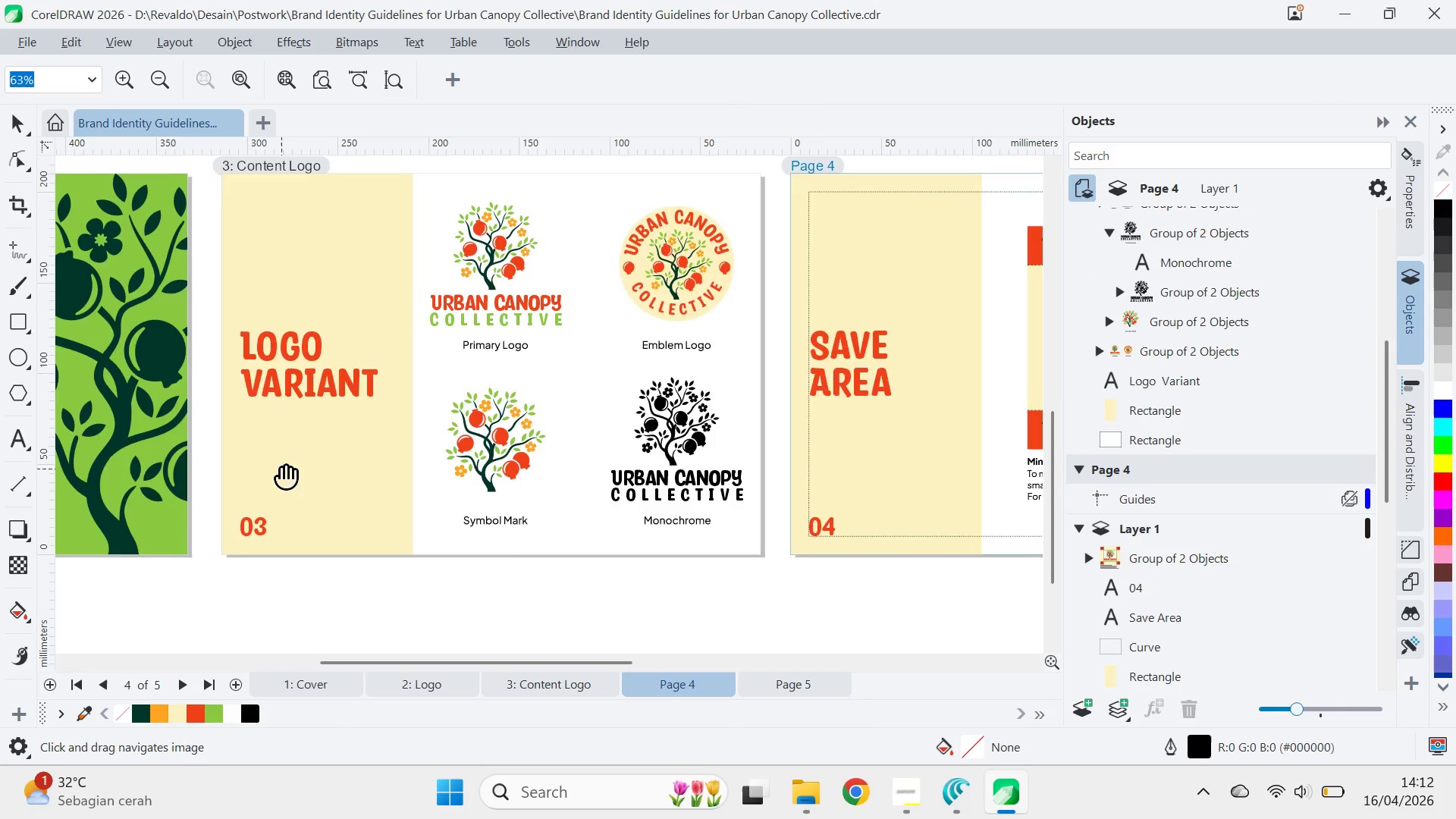 
left_click_drag(start_coordinate=[281, 469], to_coordinate=[417, 460])
 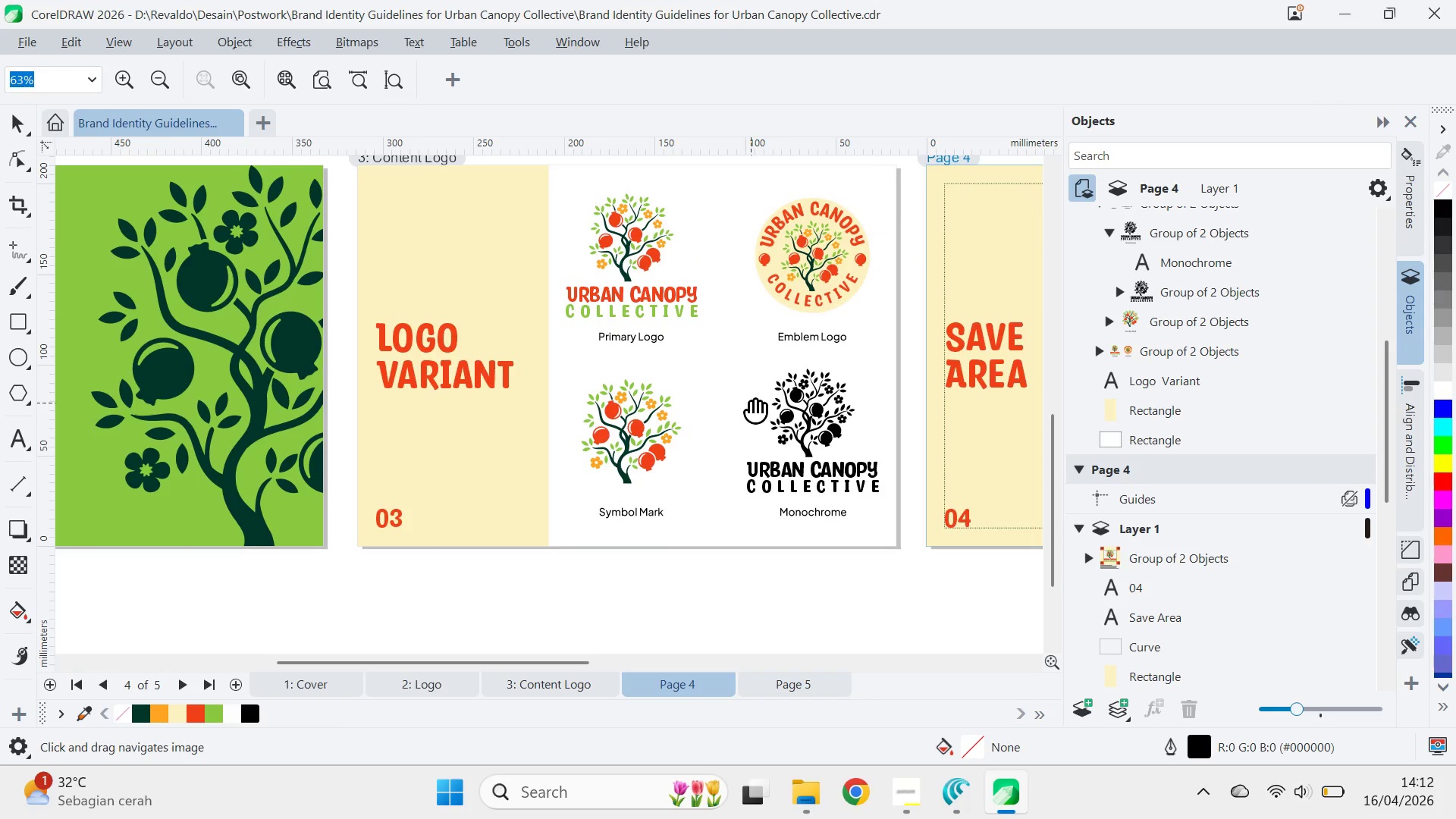 
left_click_drag(start_coordinate=[751, 403], to_coordinate=[159, 427])
 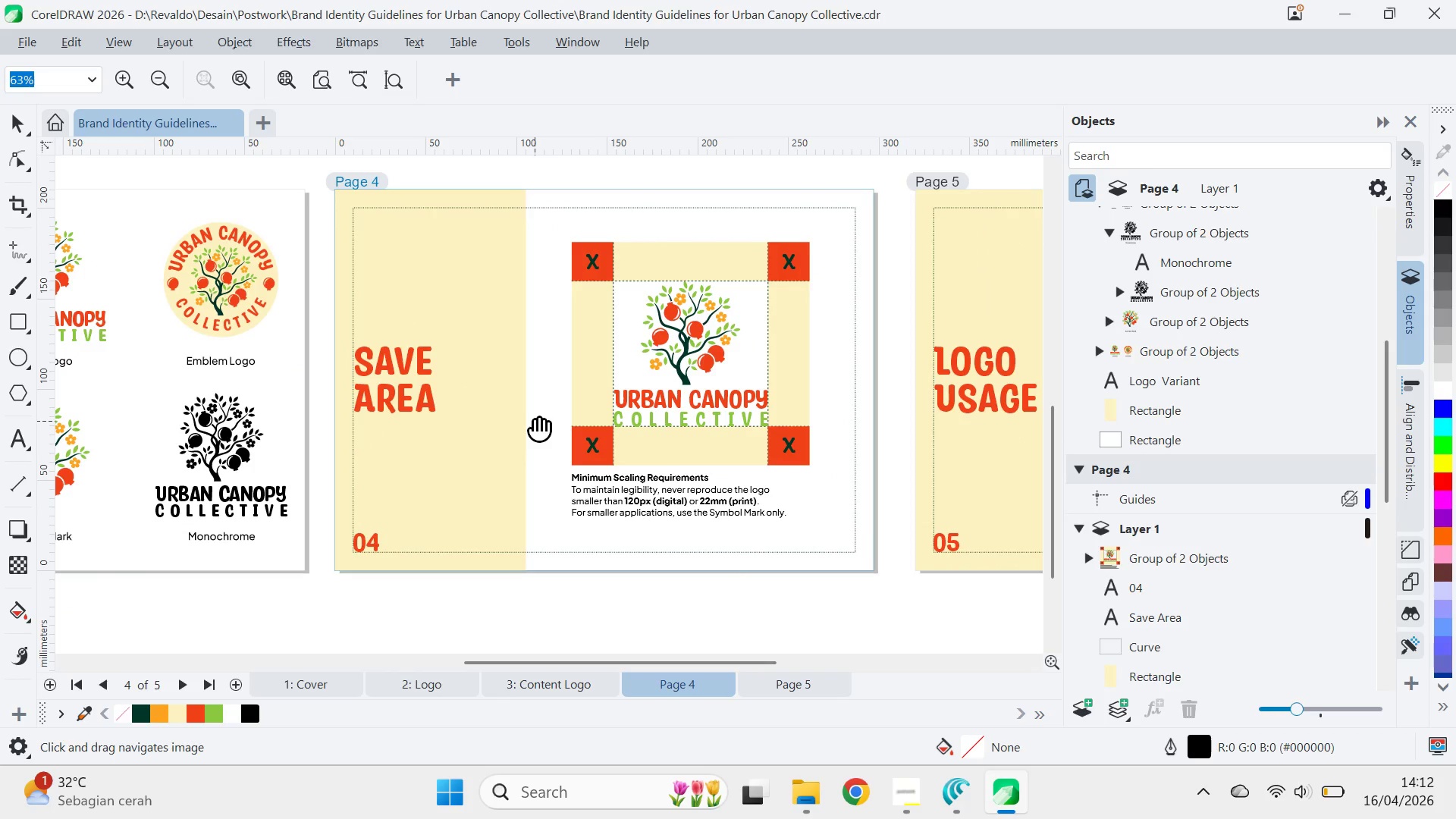 
left_click_drag(start_coordinate=[535, 421], to_coordinate=[98, 461])
 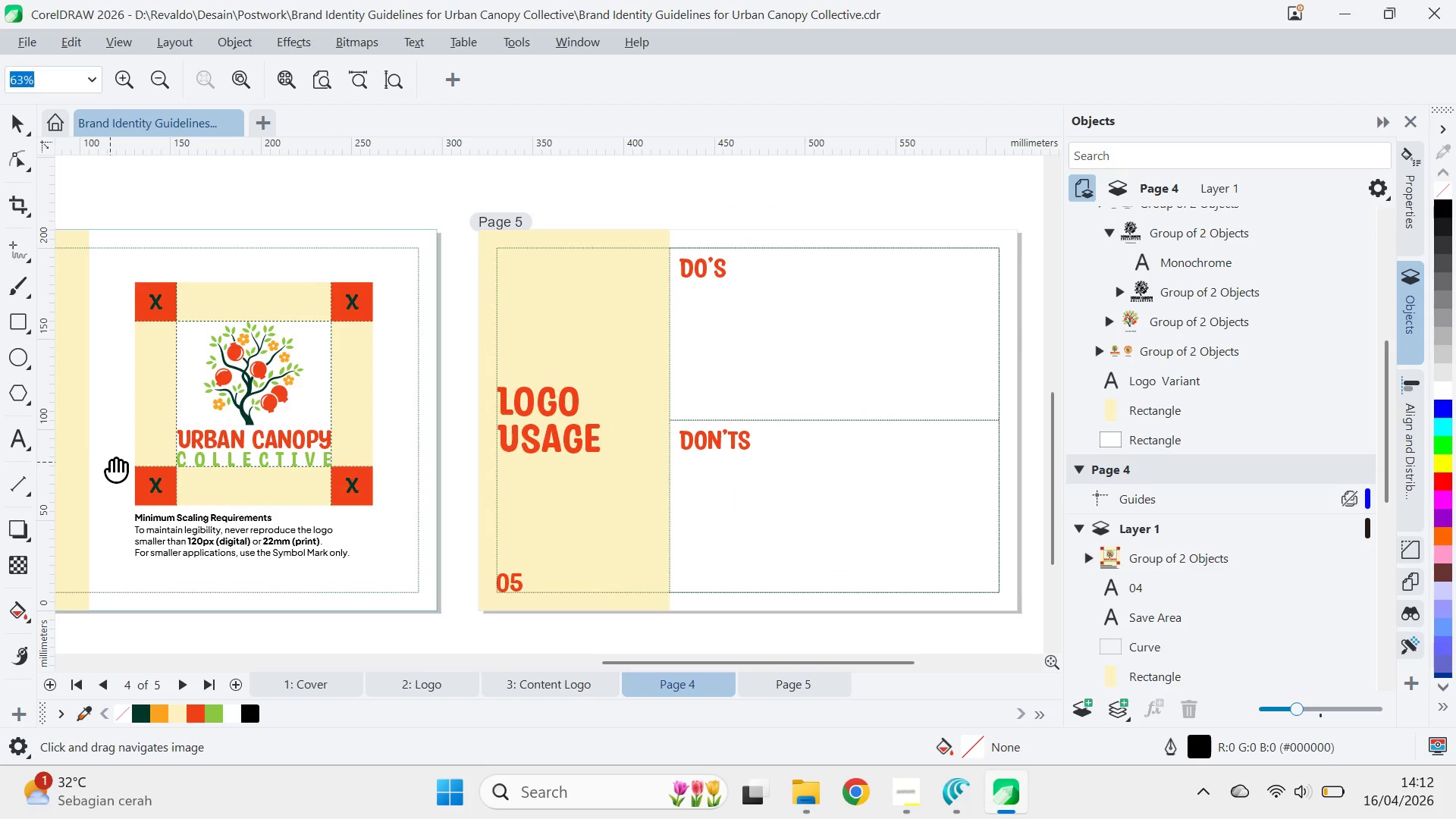 
left_click_drag(start_coordinate=[112, 462], to_coordinate=[259, 441])
 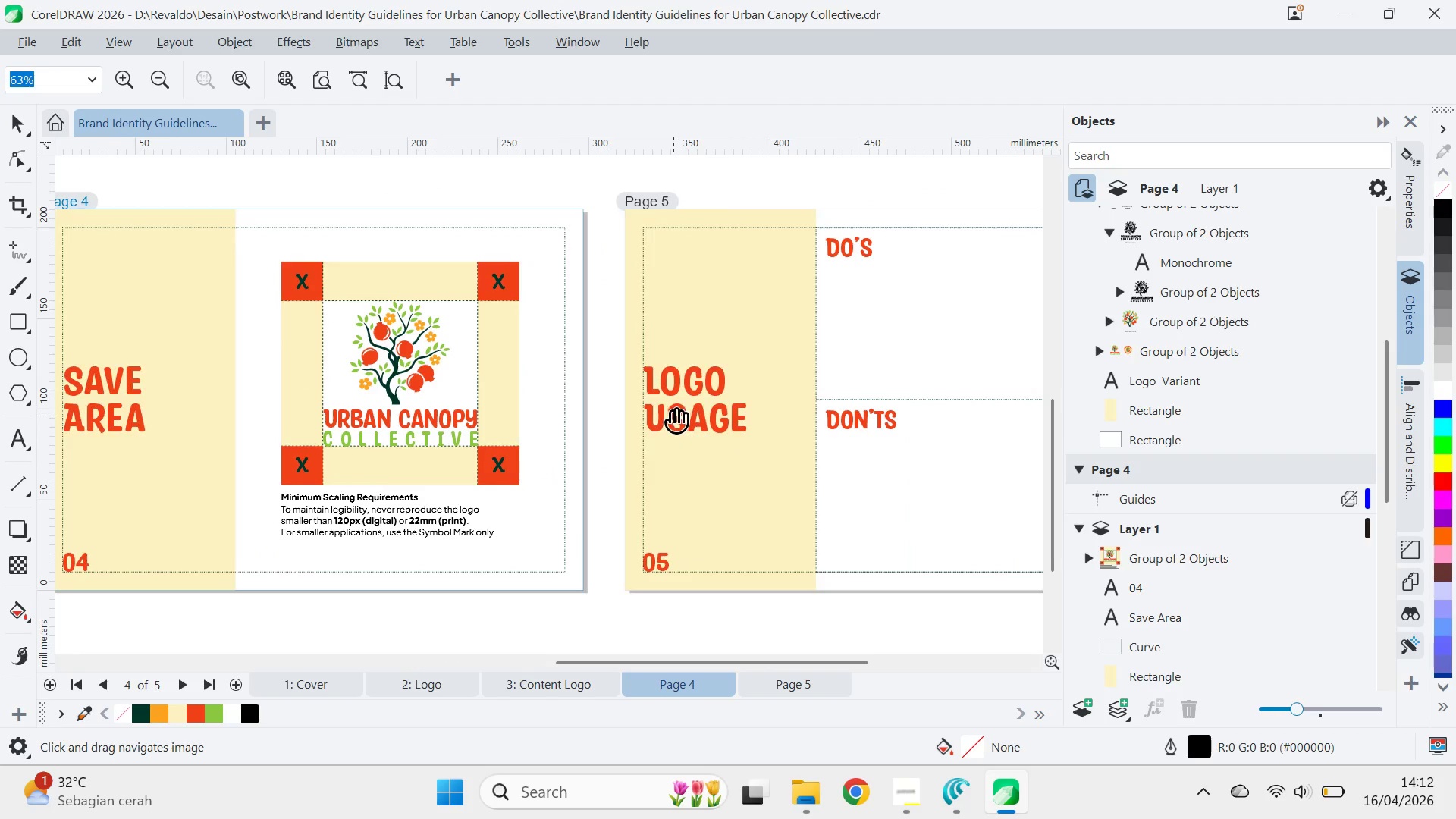 
left_click_drag(start_coordinate=[673, 413], to_coordinate=[685, 420])
 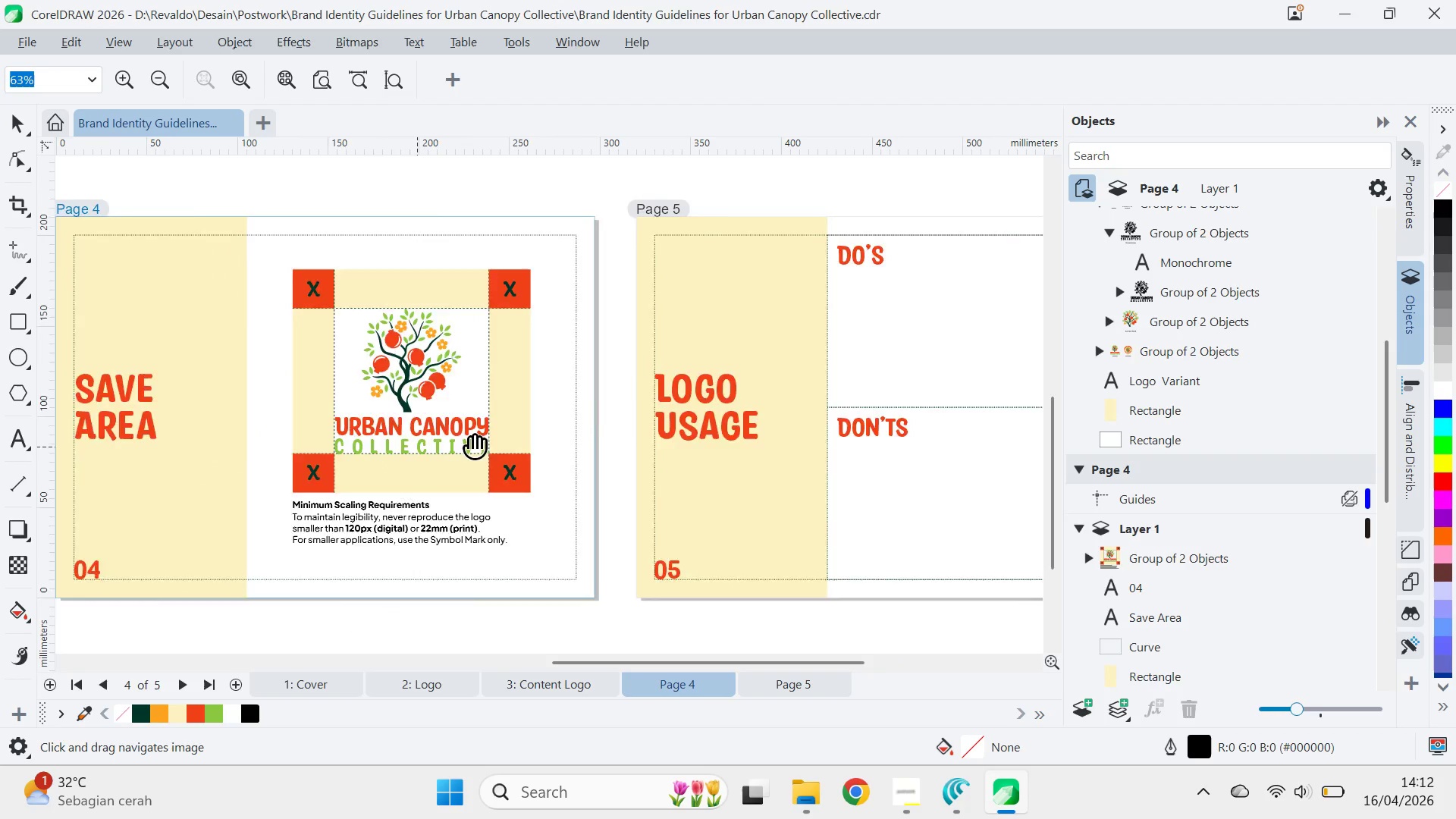 
left_click_drag(start_coordinate=[417, 447], to_coordinate=[755, 421])
 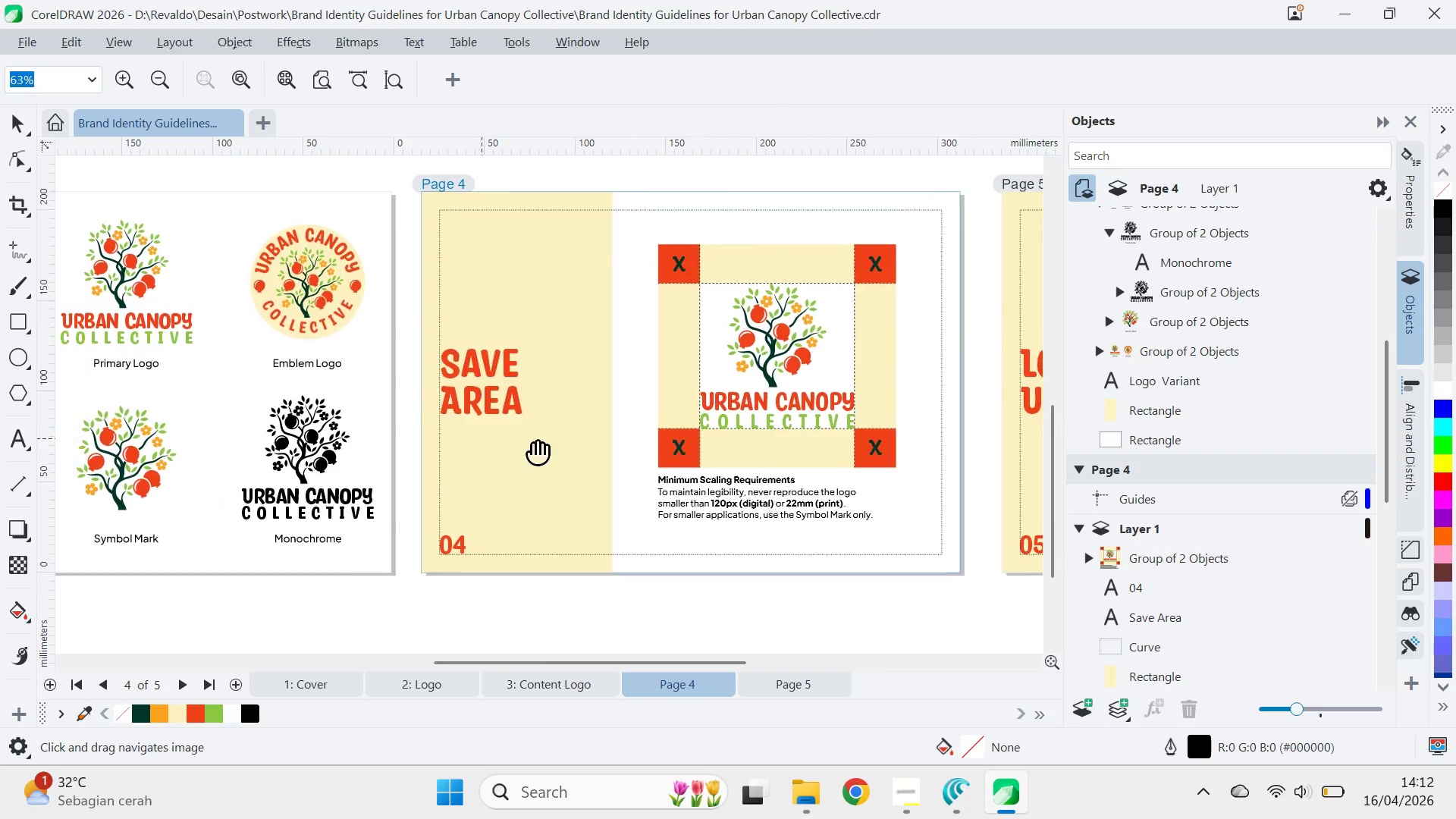 
left_click_drag(start_coordinate=[482, 438], to_coordinate=[667, 470])
 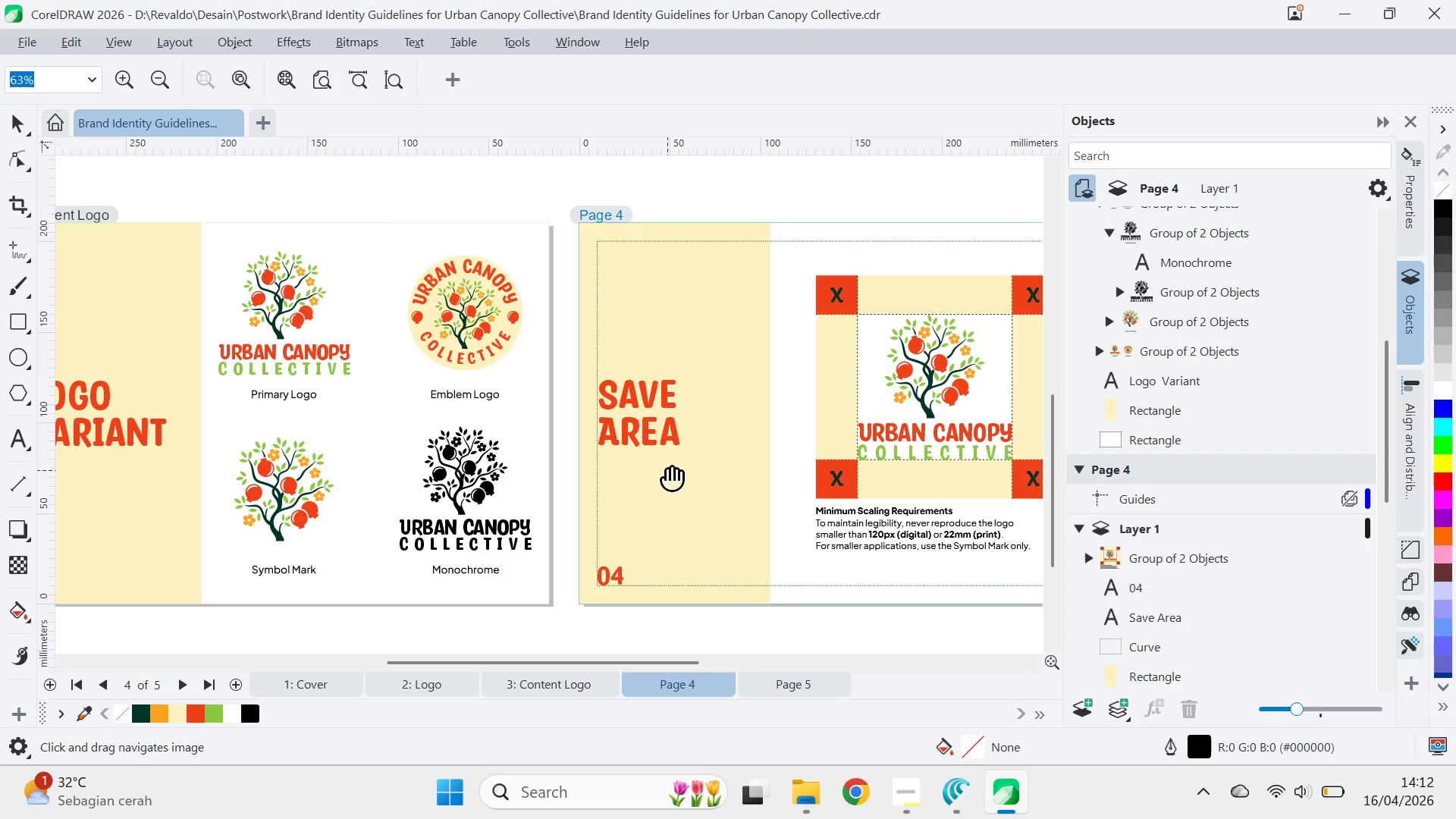 
key(V)
 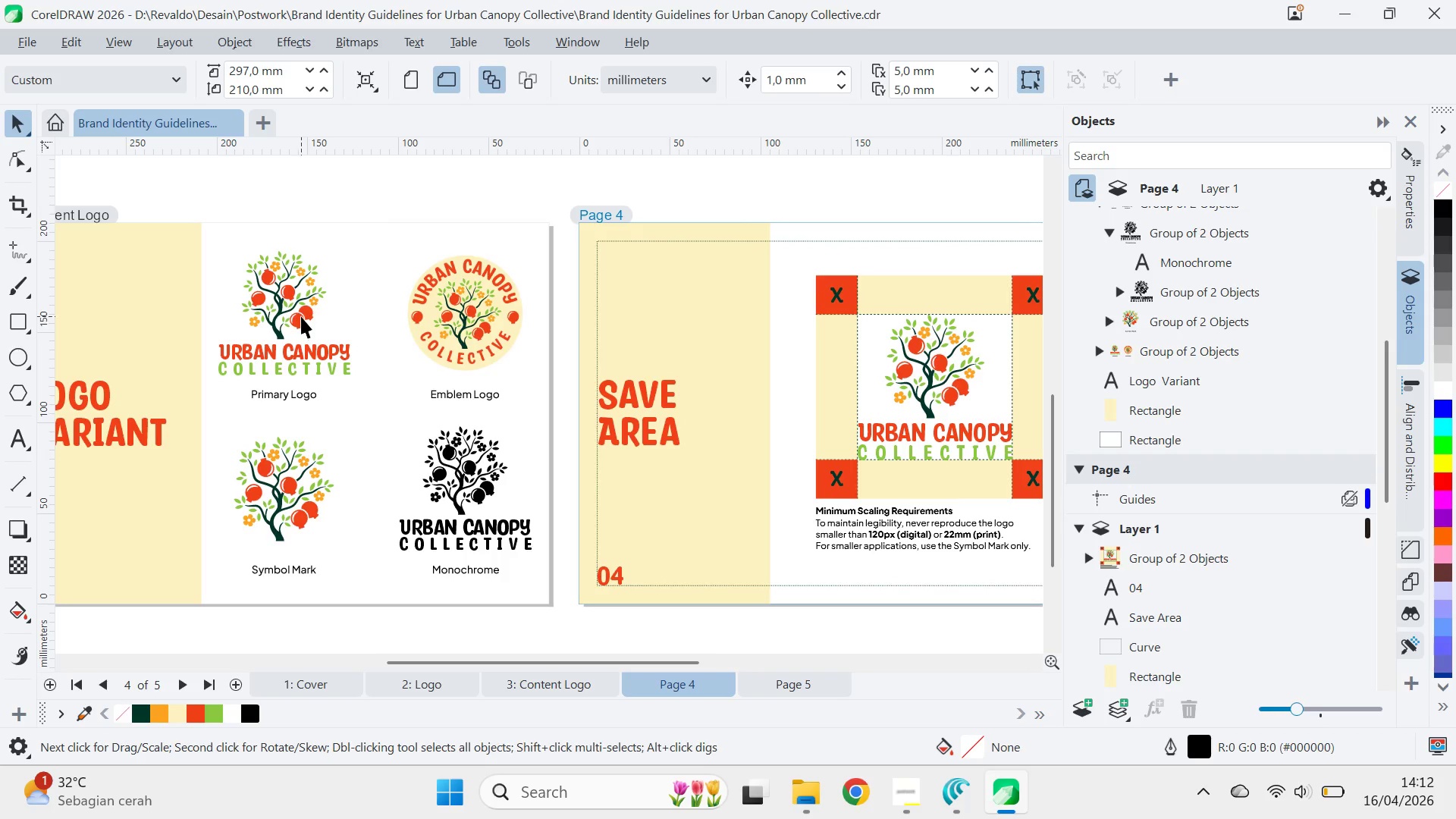 
left_click([301, 316])
 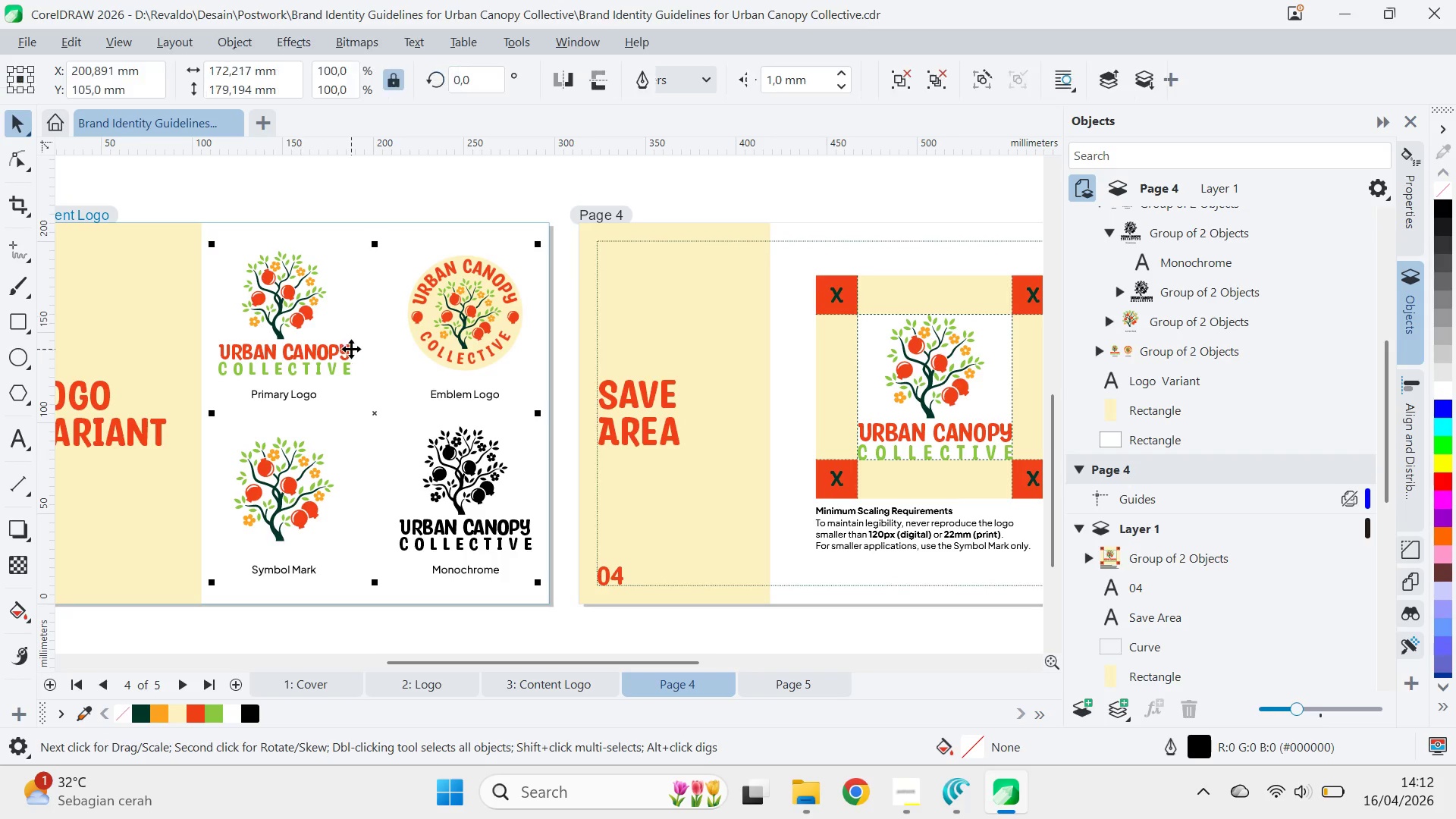 
key(Control+C)
 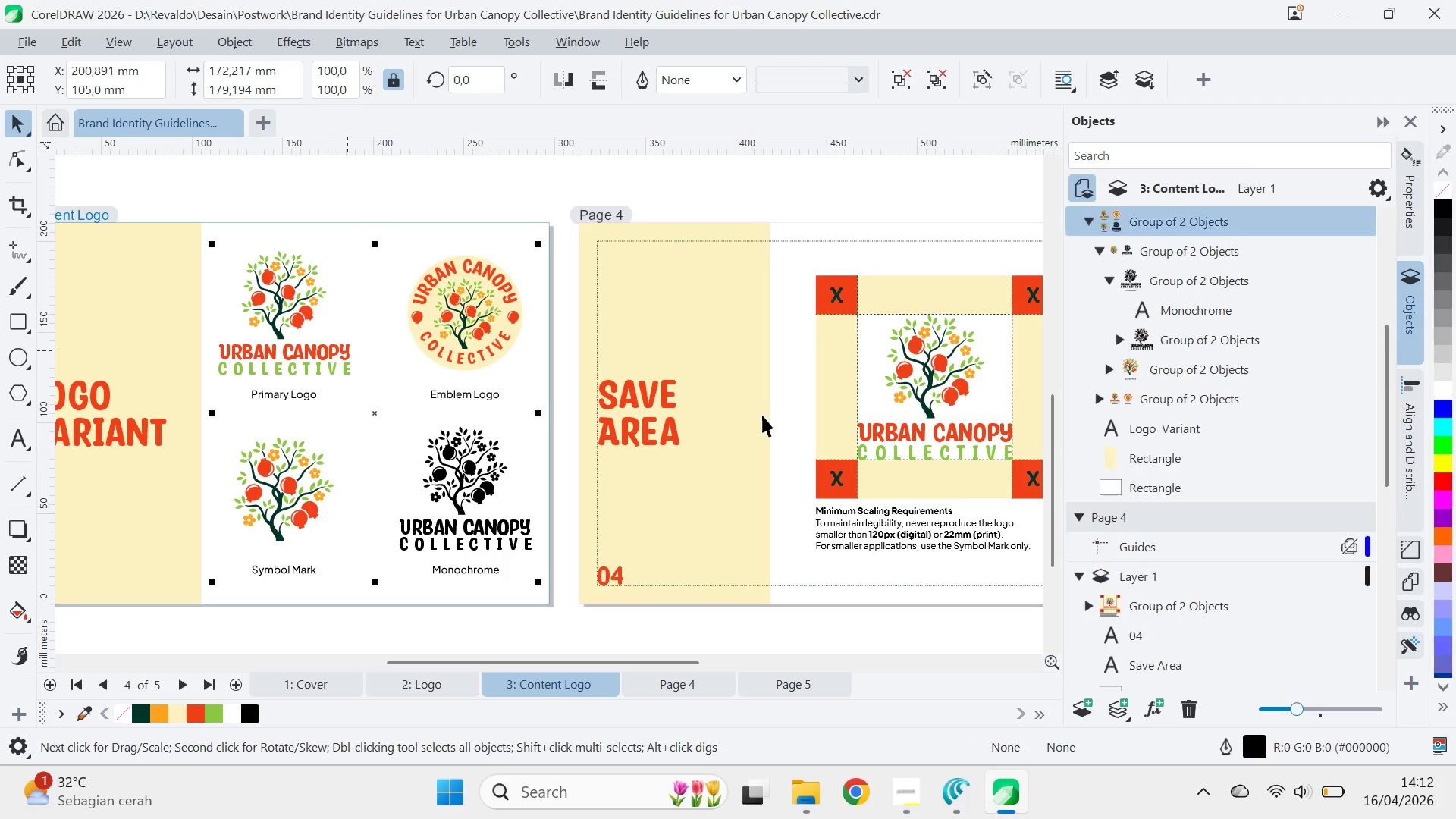 
key(Q)
 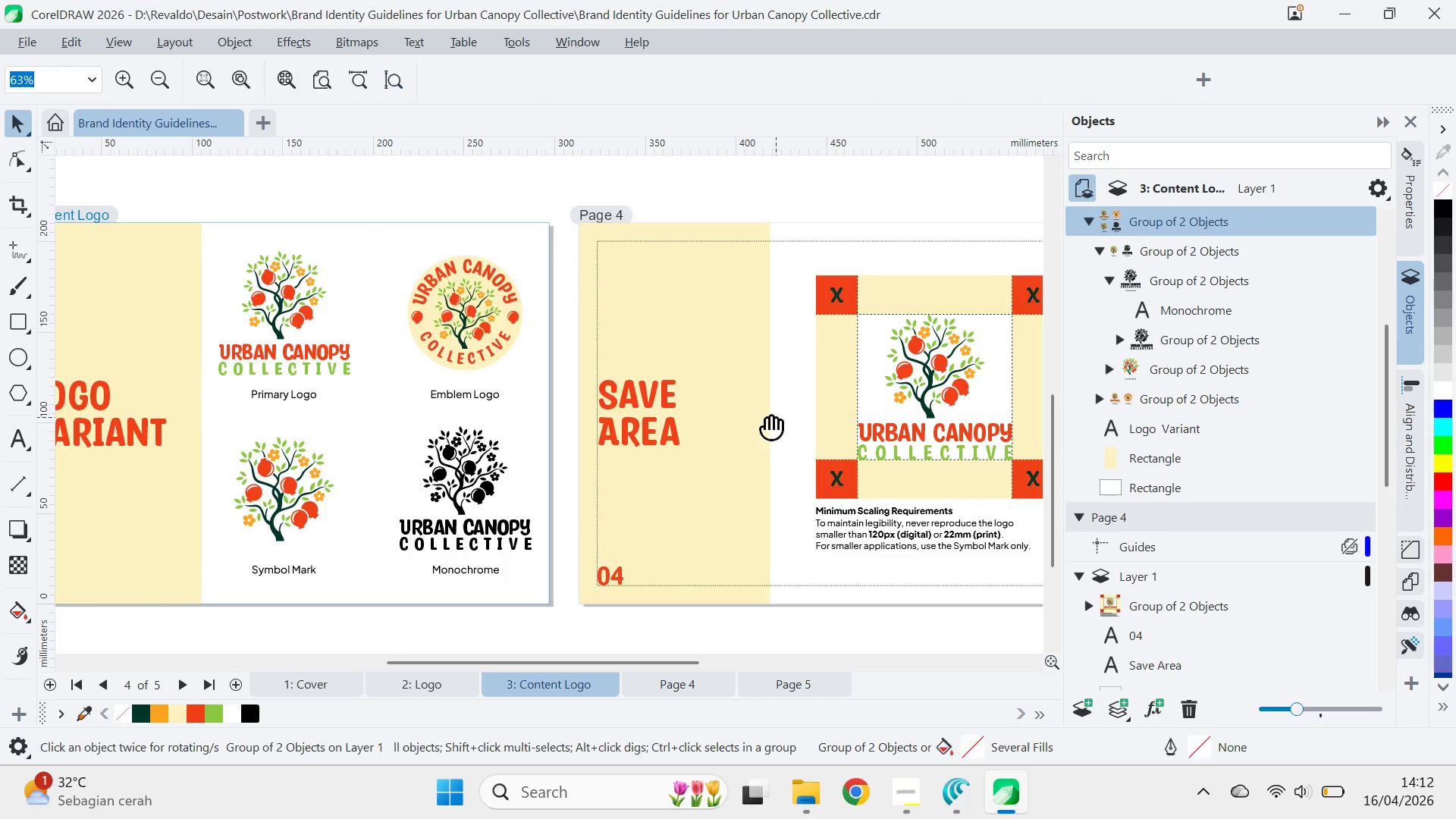 
left_click_drag(start_coordinate=[776, 417], to_coordinate=[275, 437])
 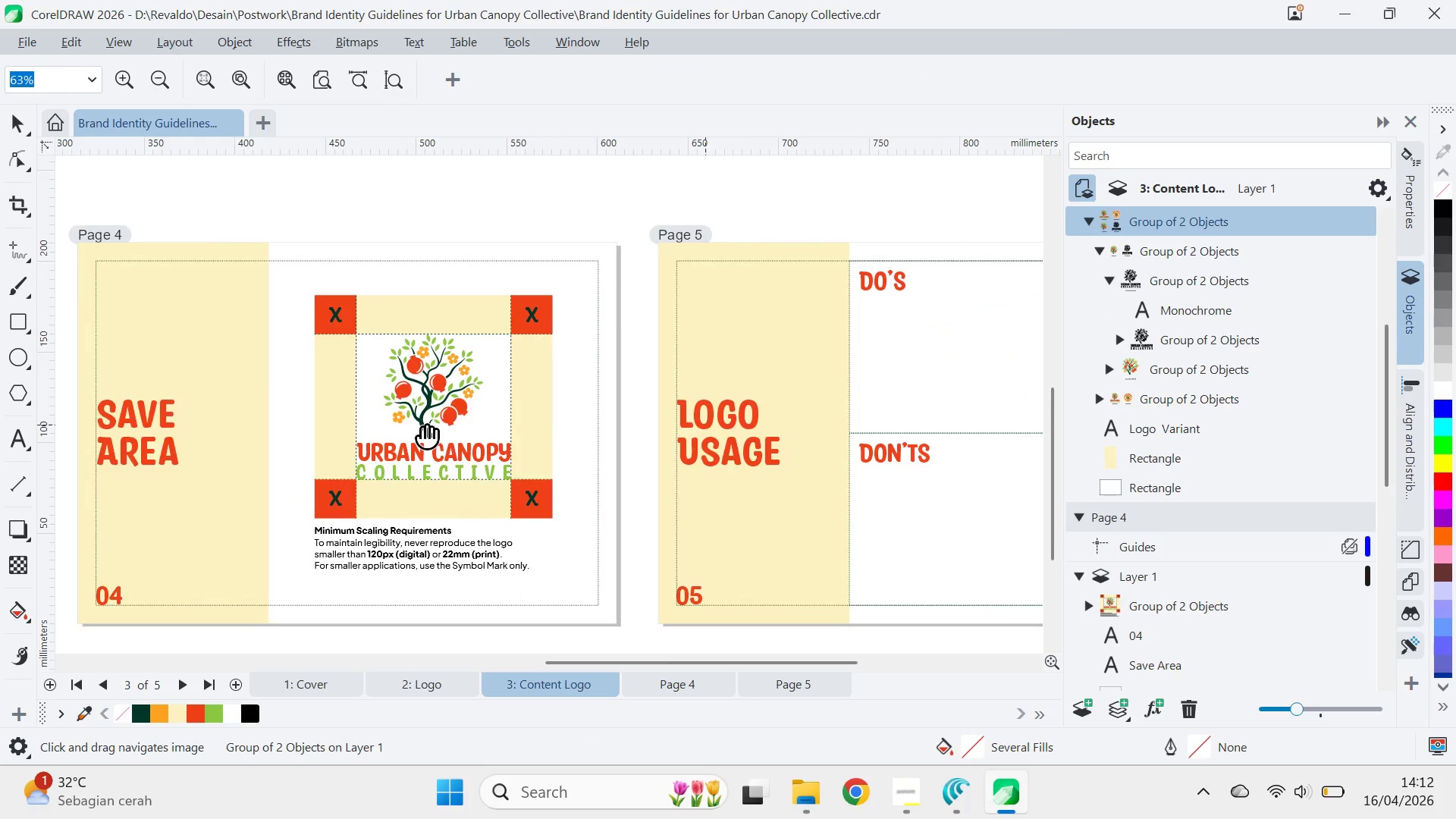 
left_click_drag(start_coordinate=[705, 425], to_coordinate=[224, 404])
 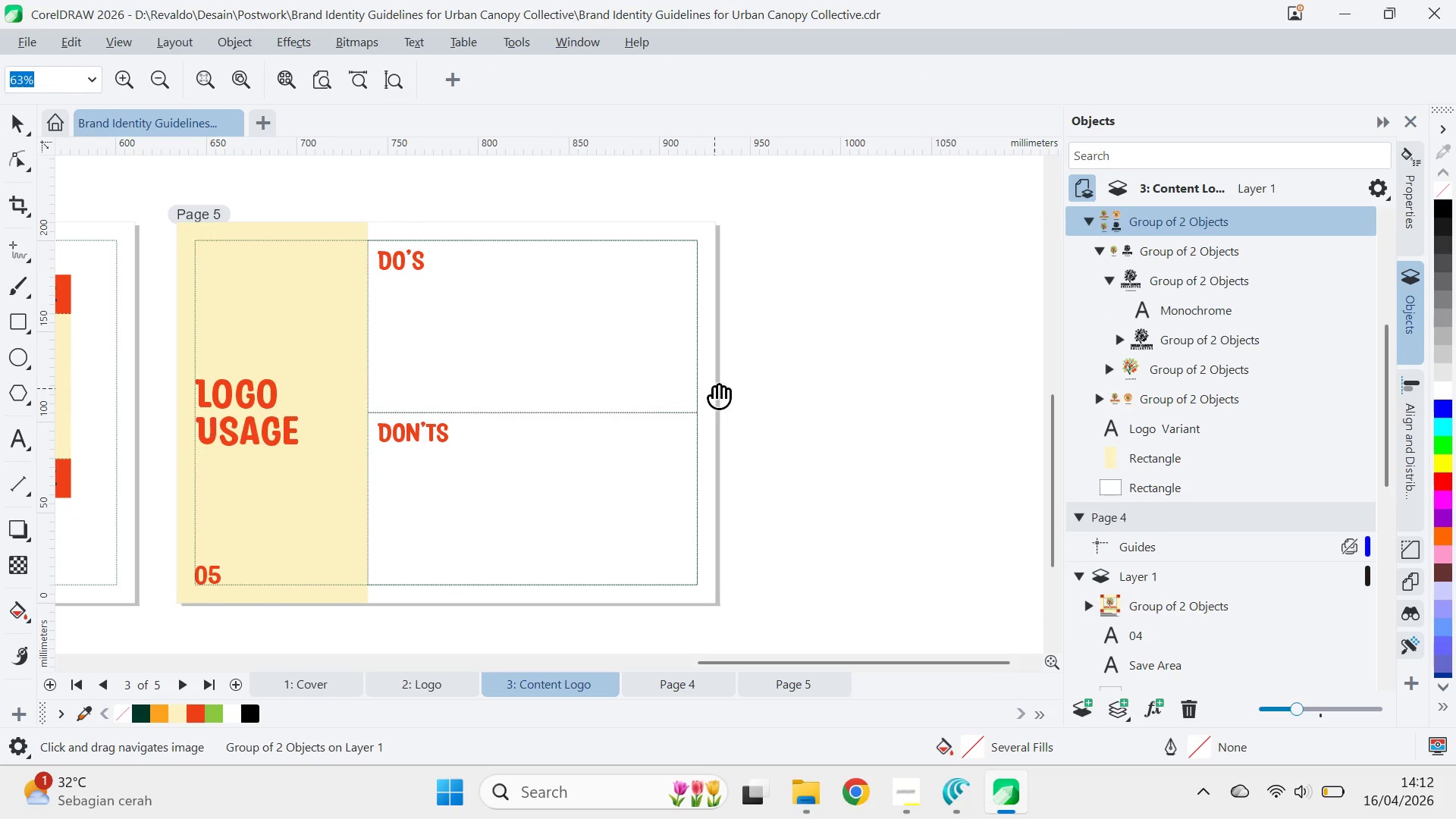 
left_click([714, 388])
 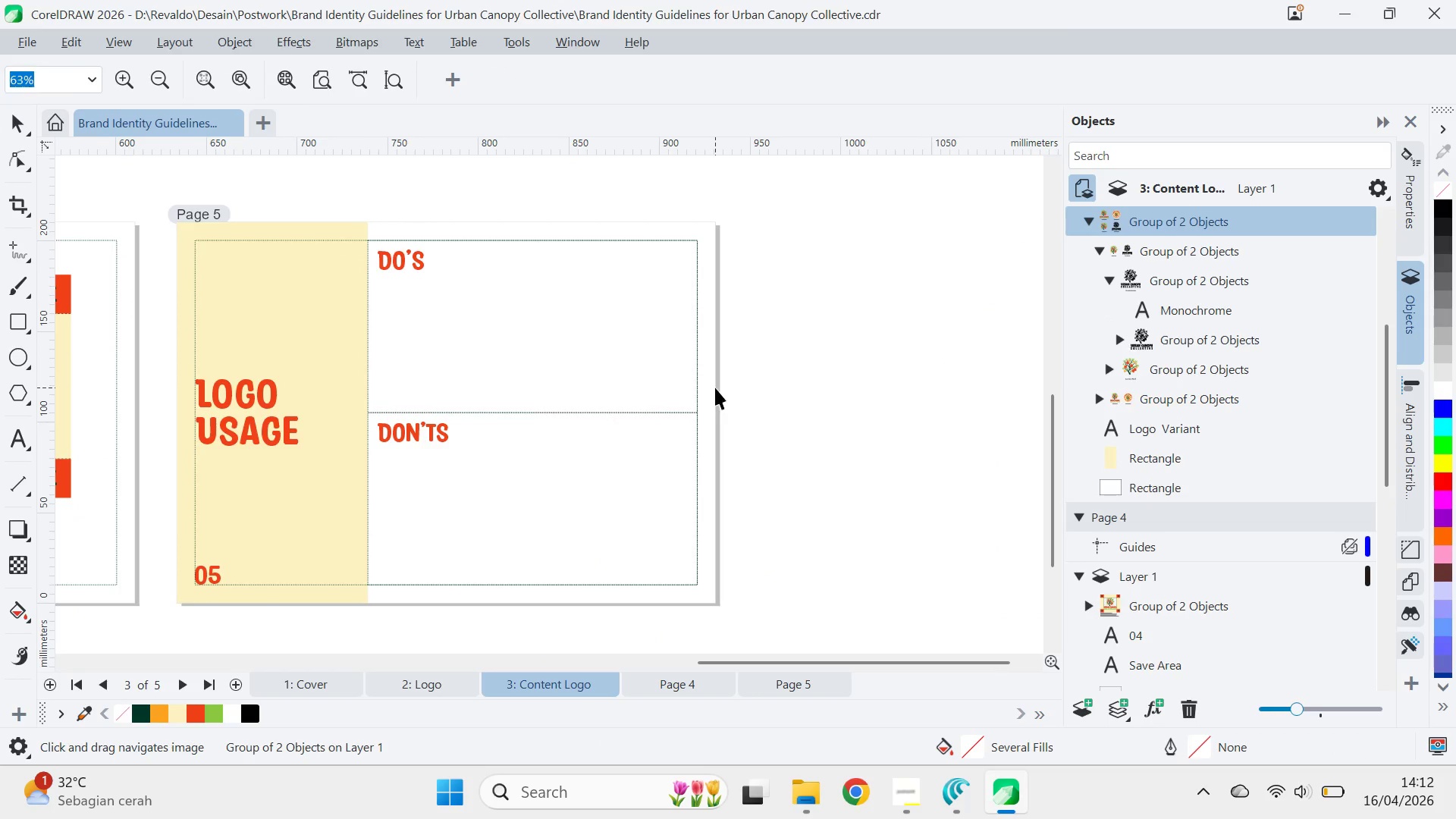 
key(V)
 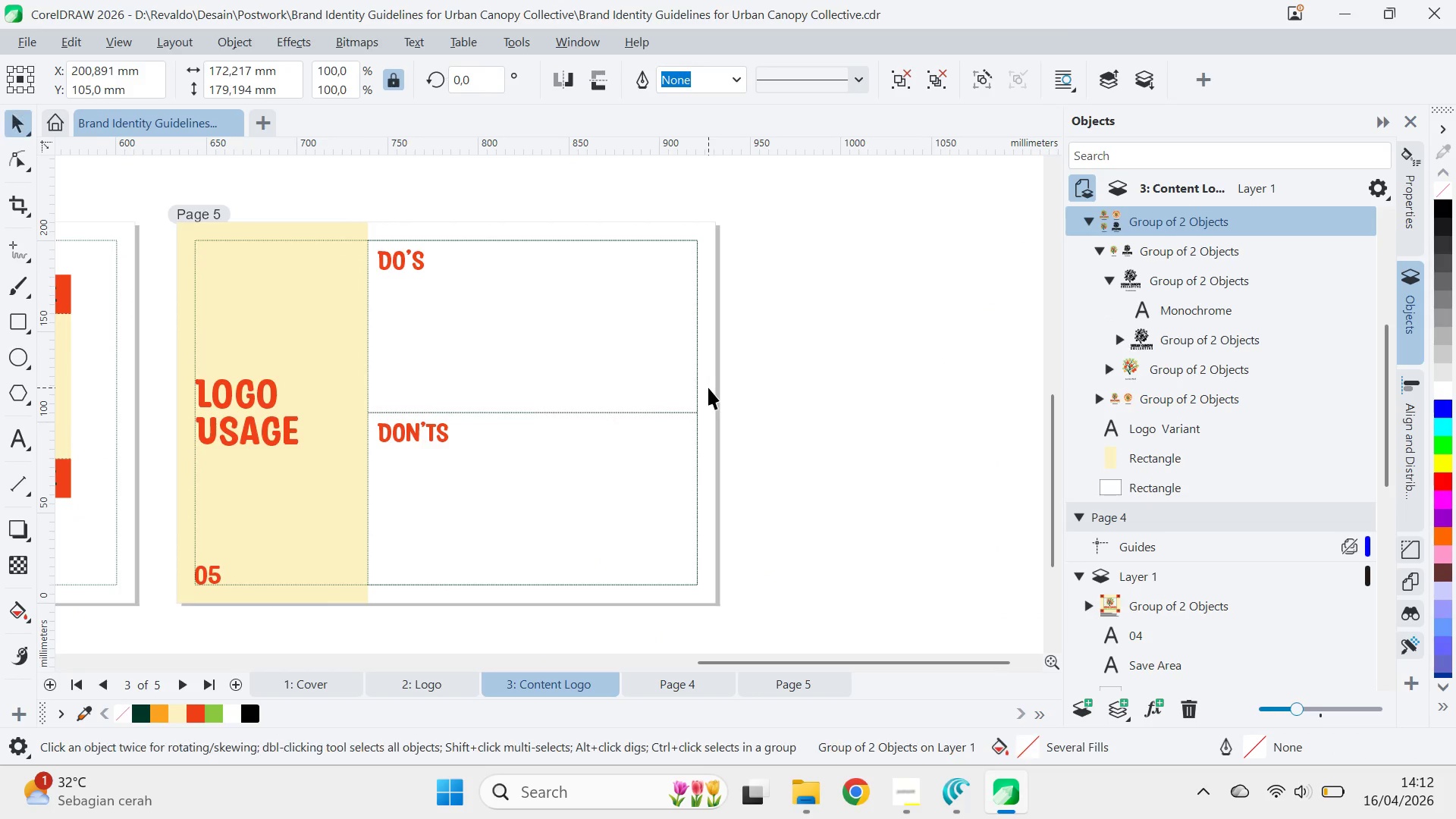 
left_click([708, 388])
 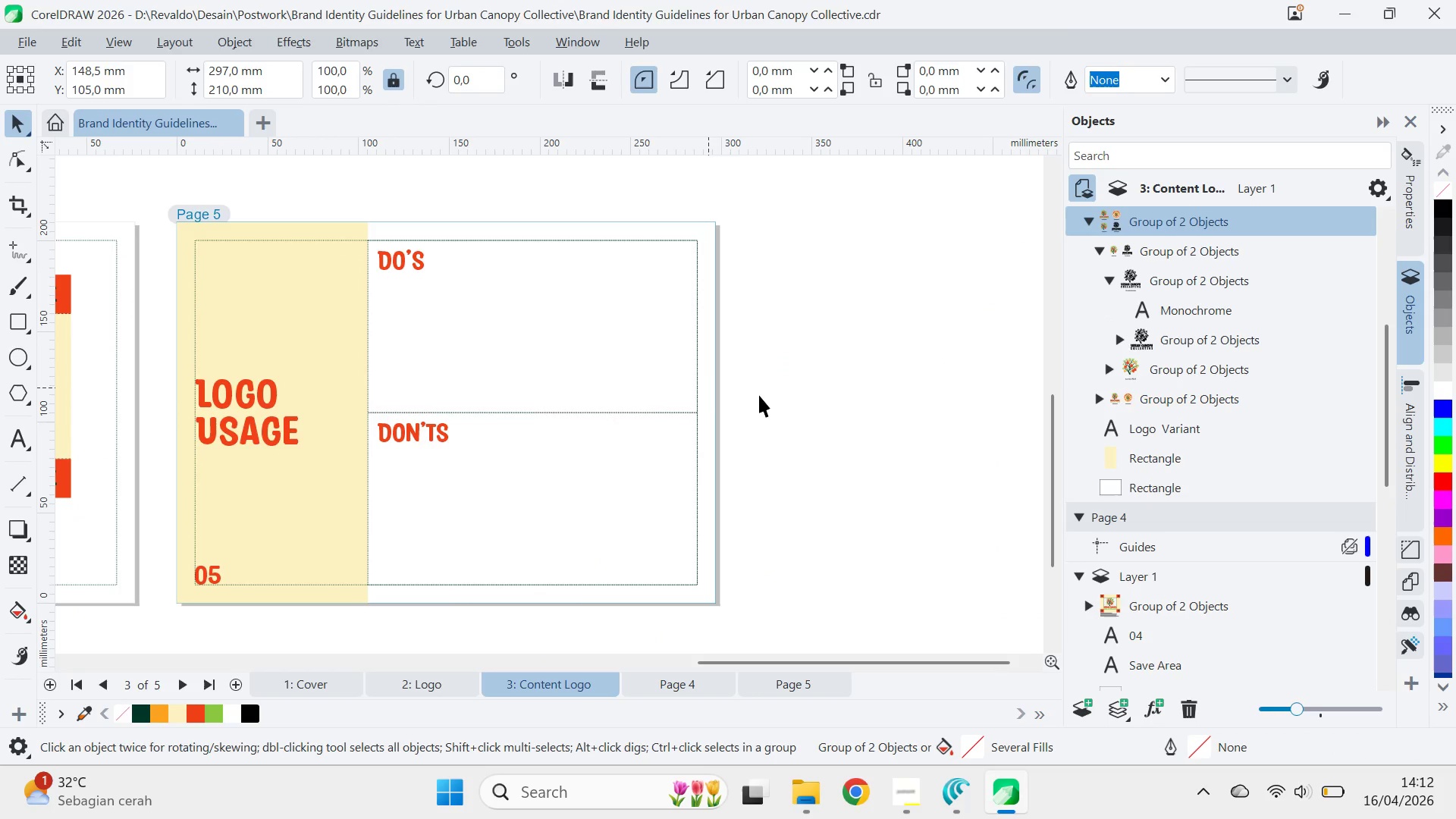 
key(Control+ControlLeft)
 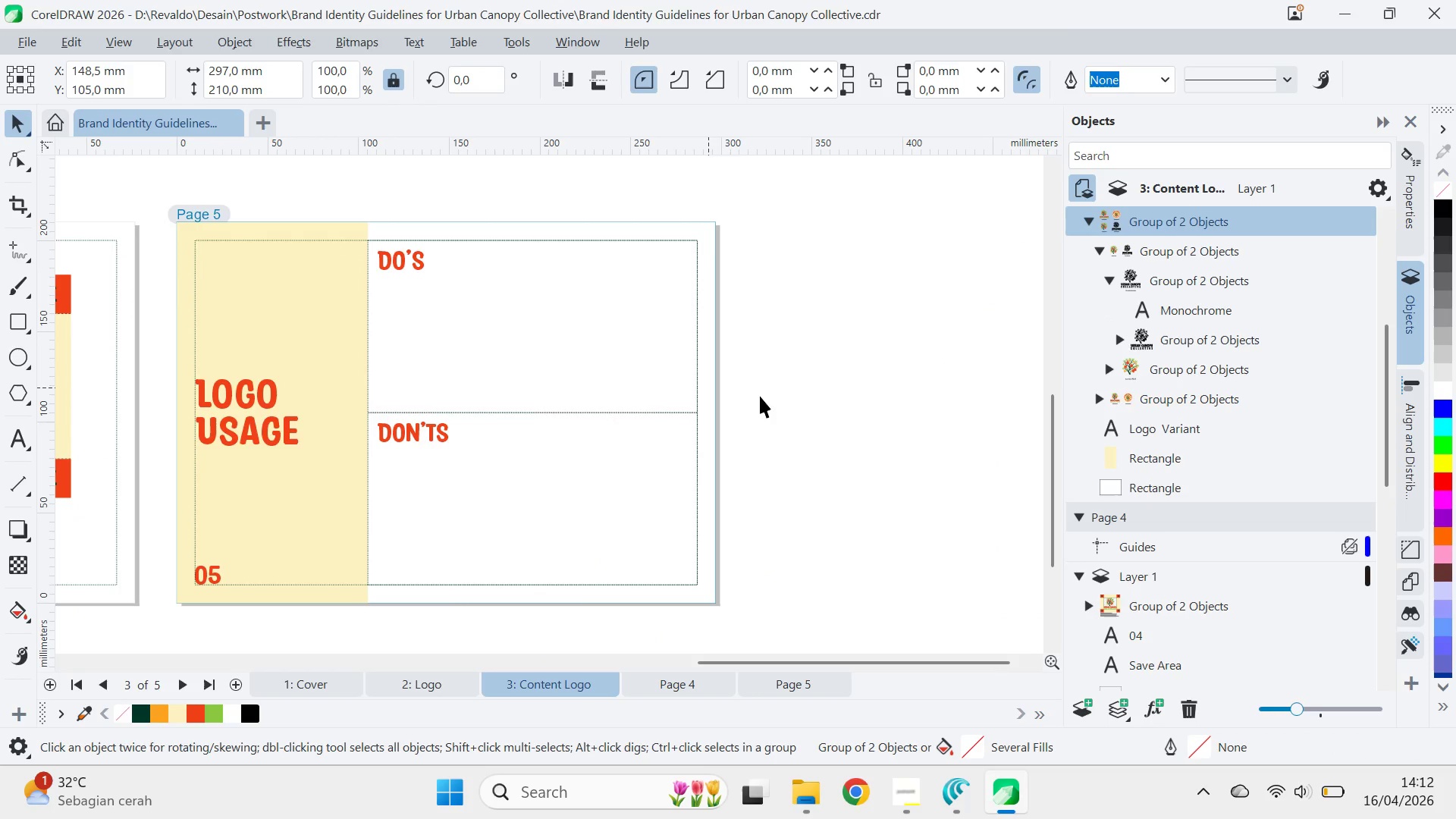 
key(Control+V)
 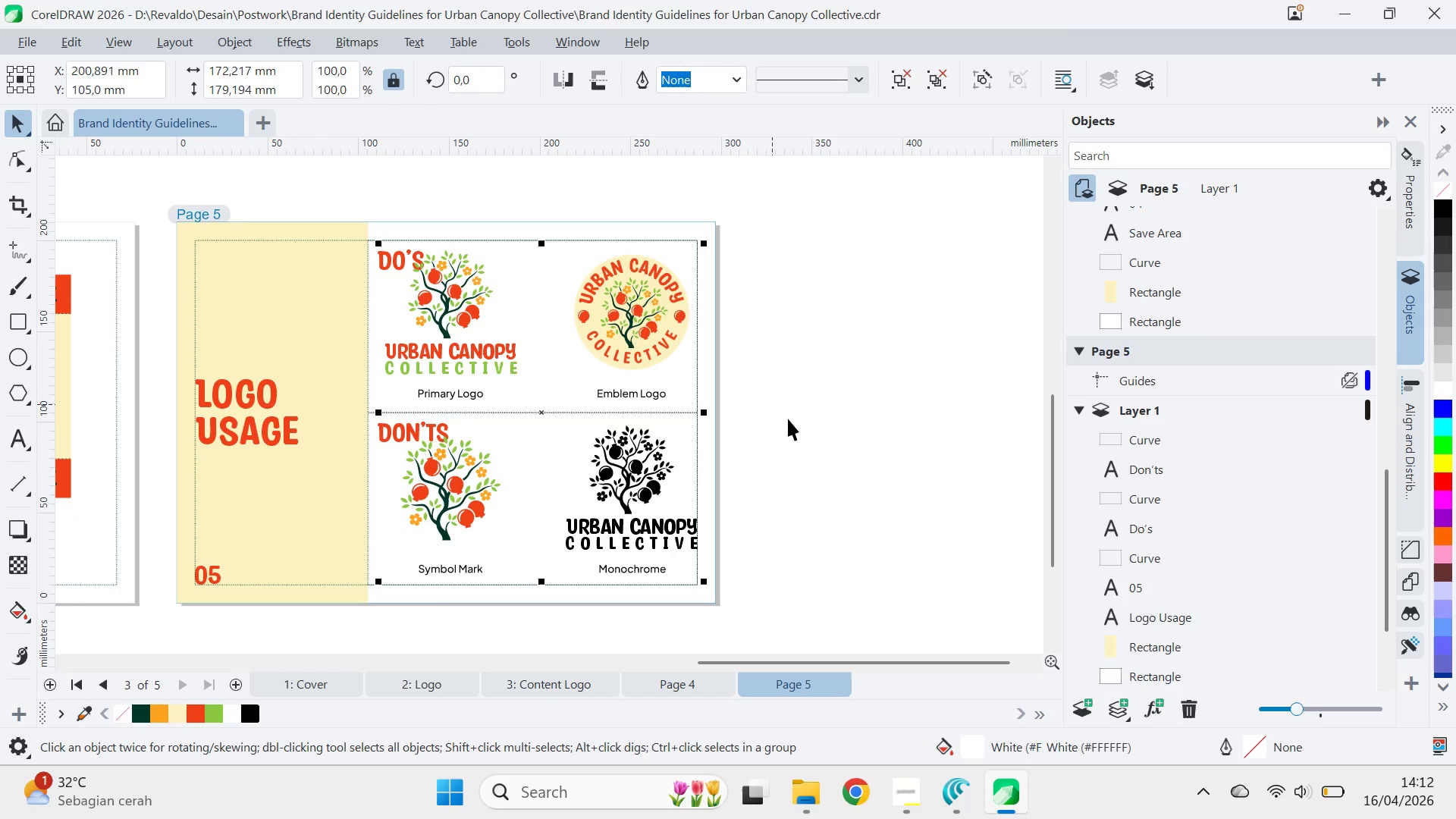 
left_click([788, 419])
 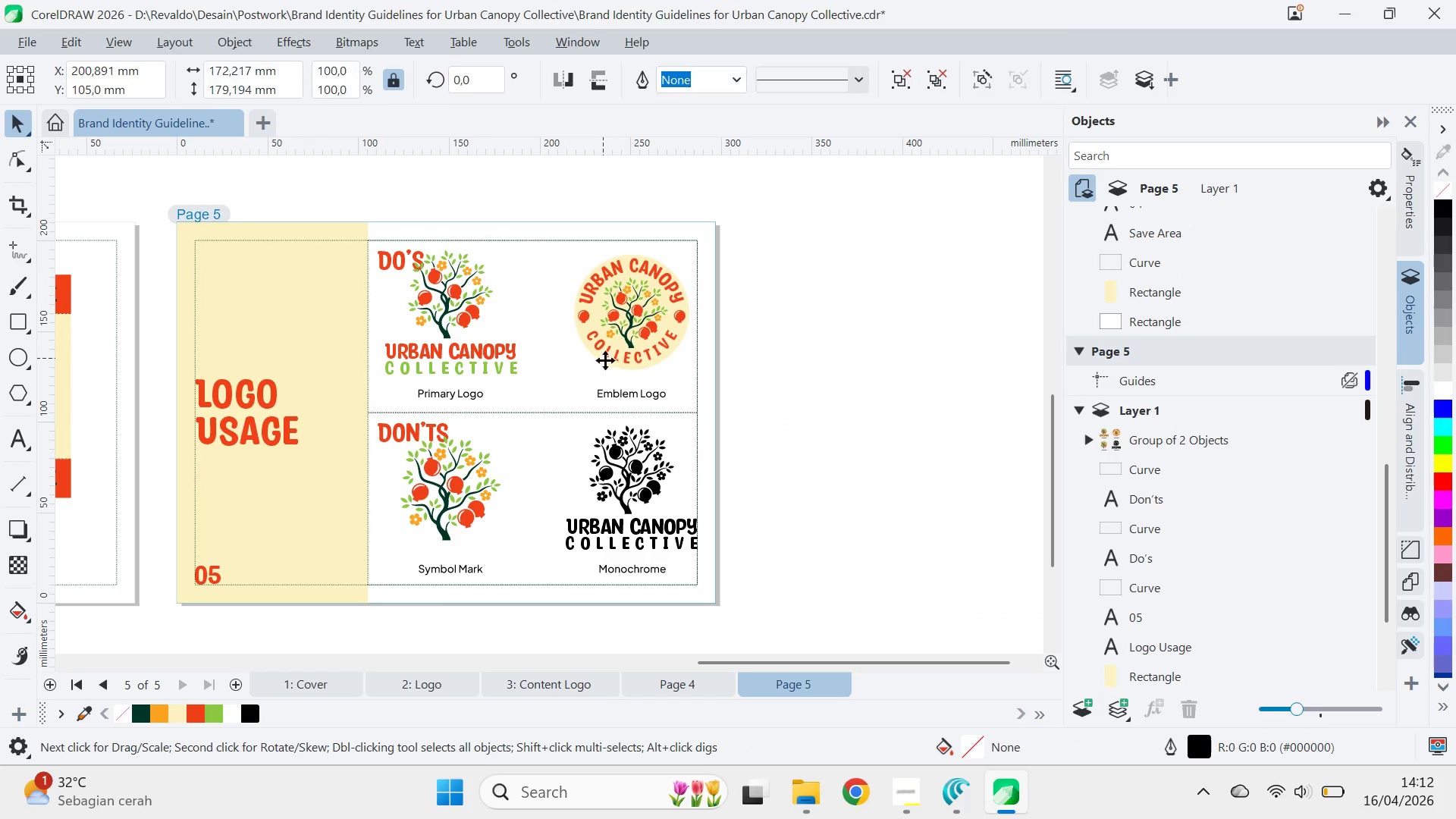 
key(Control+U)
 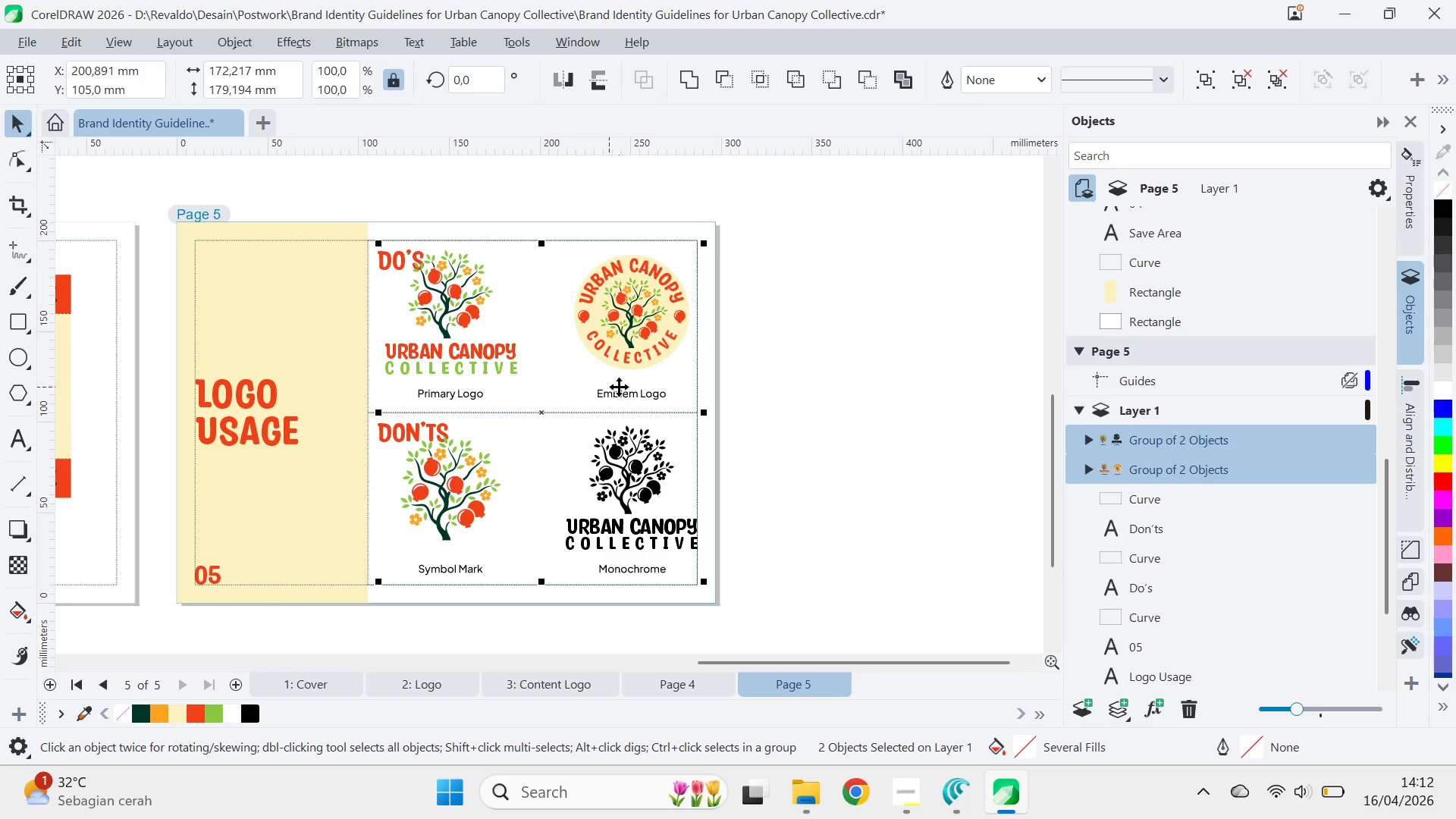 
left_click_drag(start_coordinate=[848, 365], to_coordinate=[852, 362])
 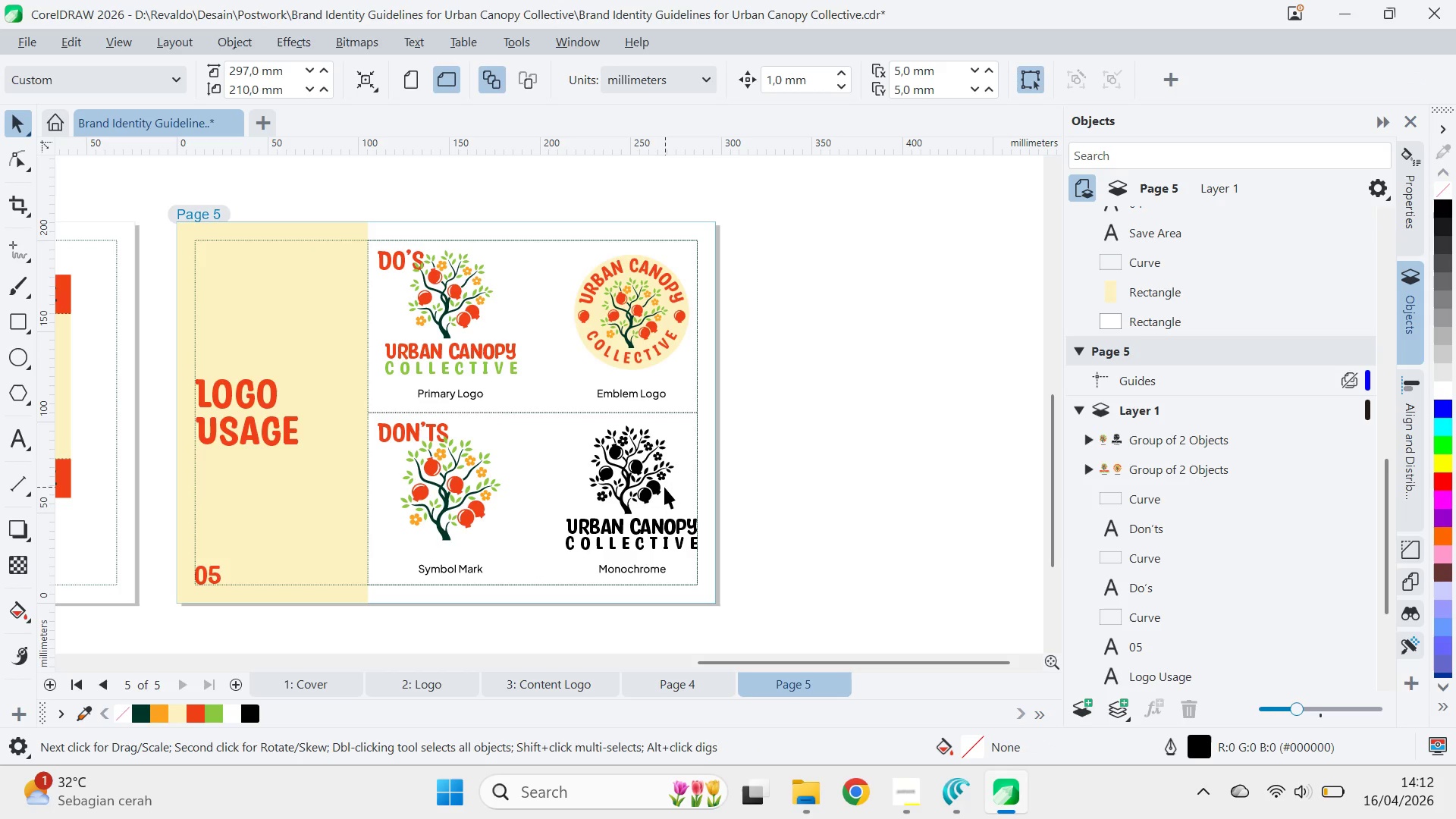 
left_click([662, 487])
 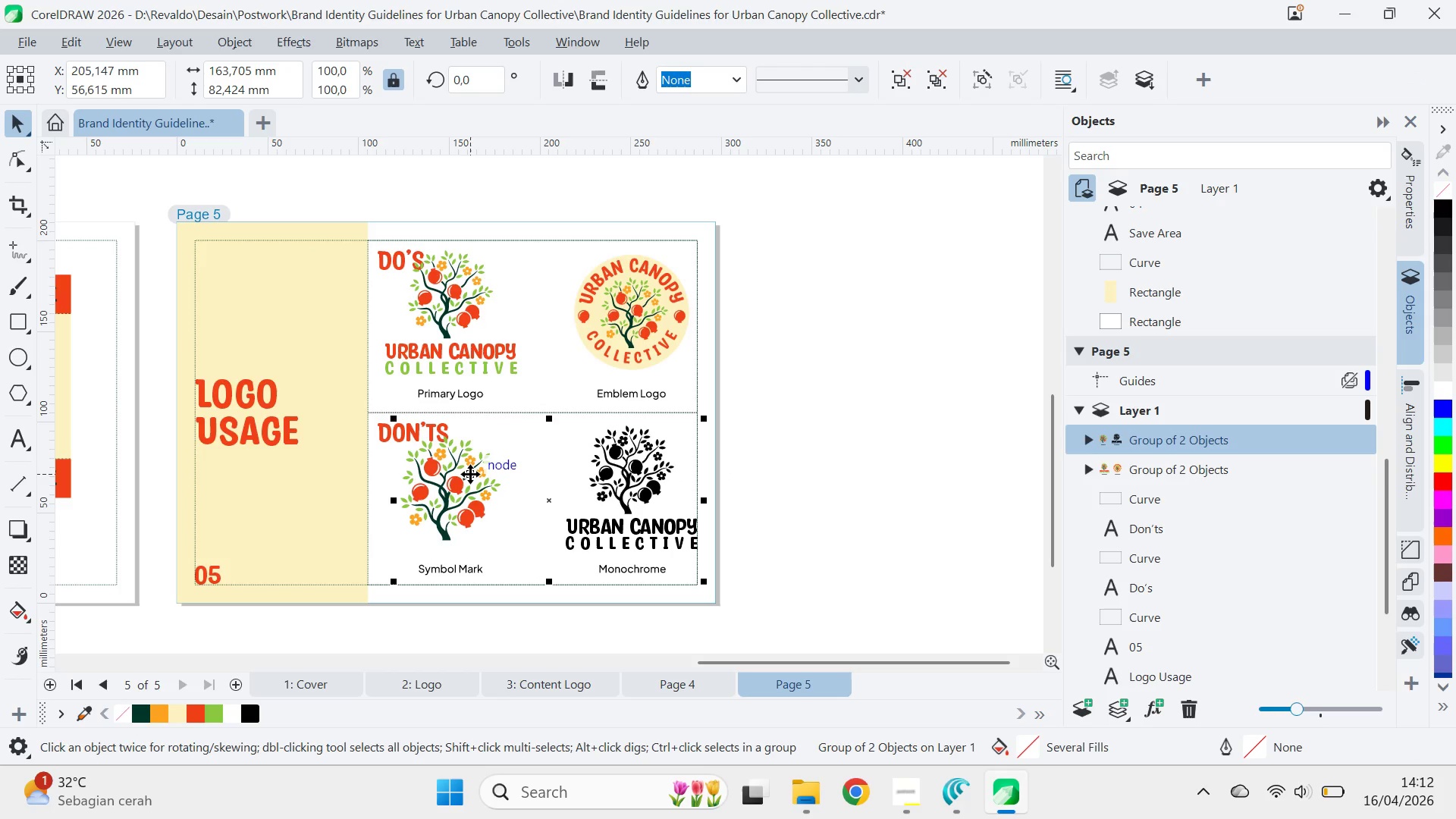 
key(Backspace)
 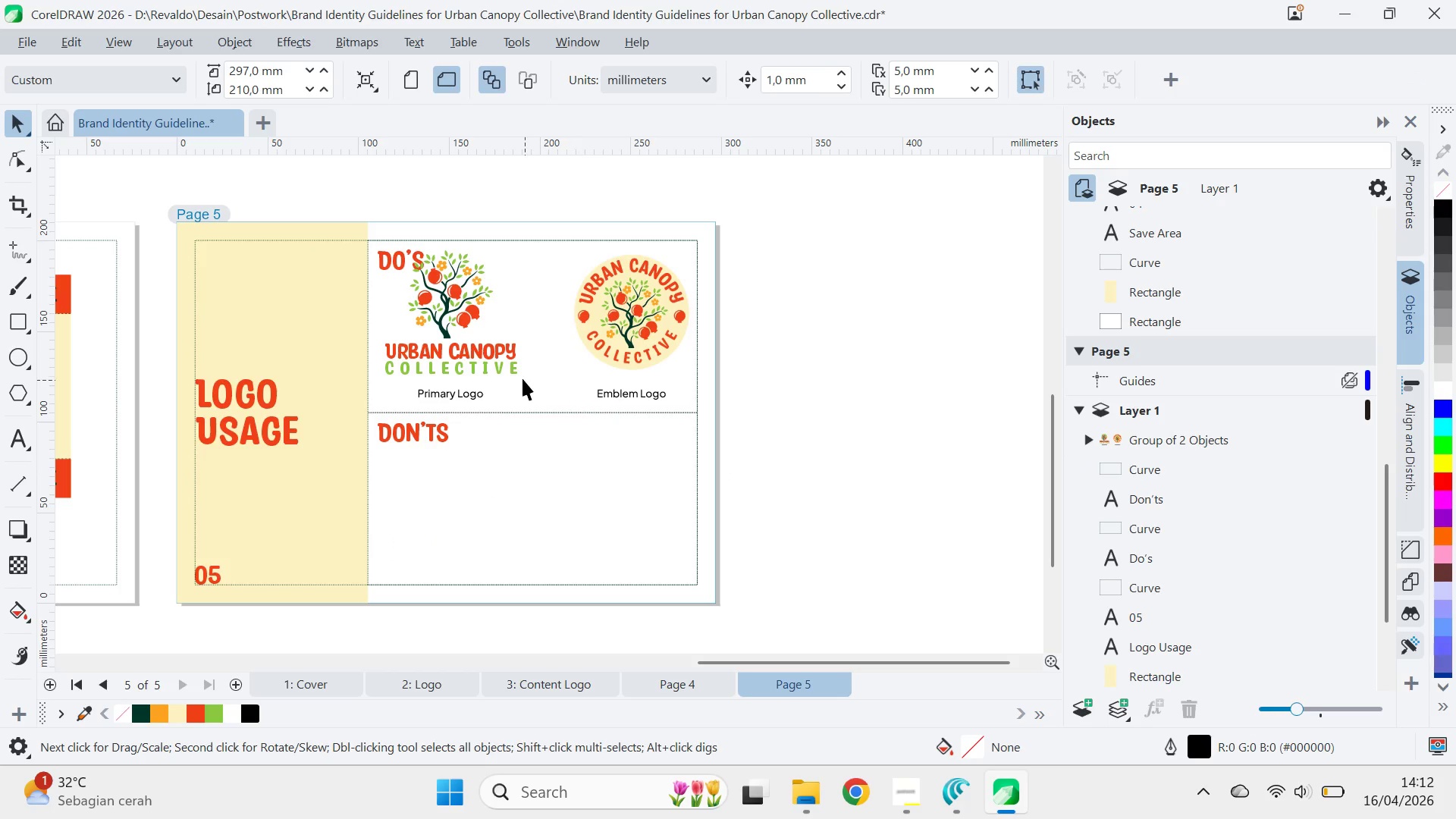 
left_click([513, 367])
 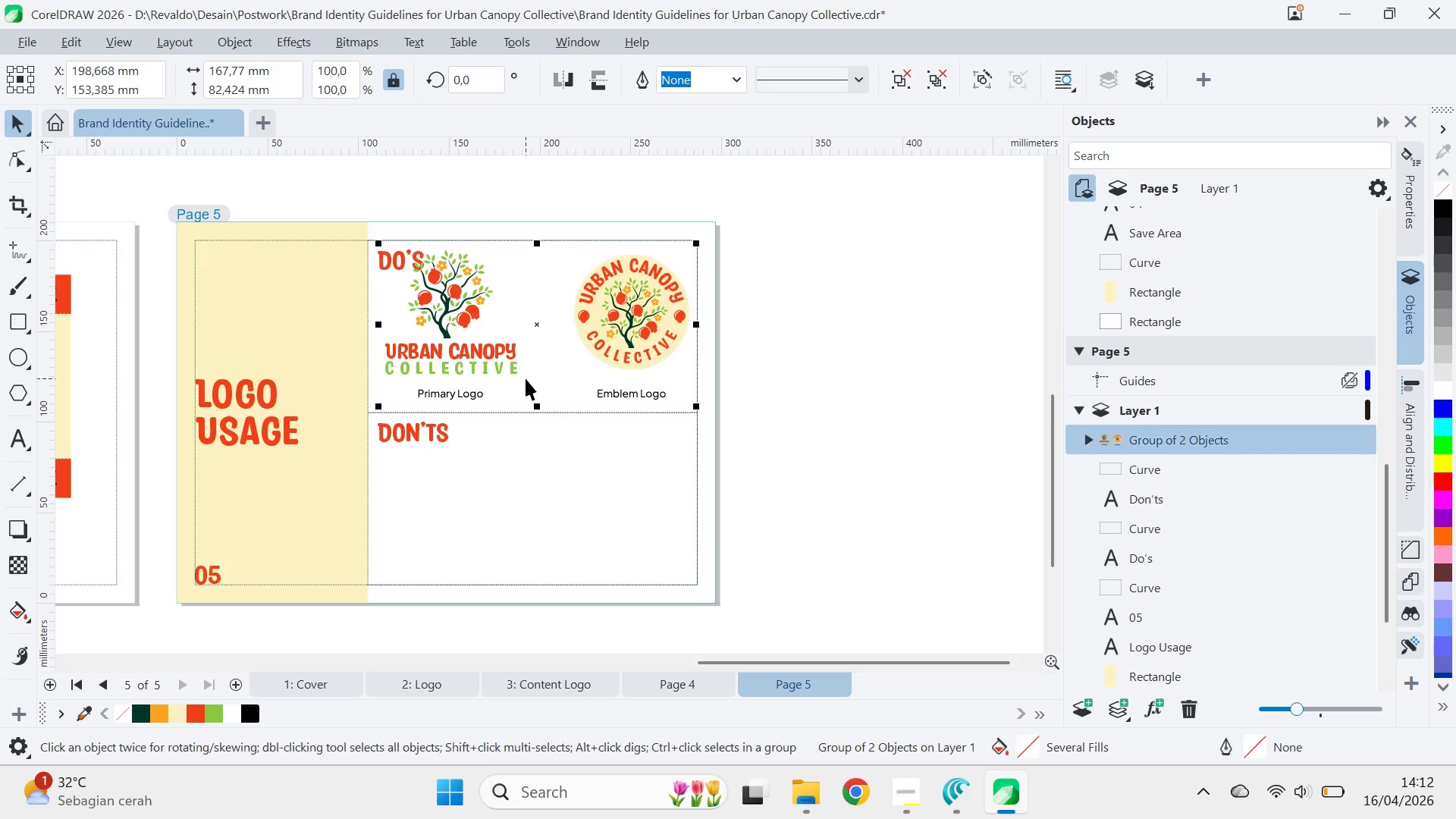 
key(Control+U)
 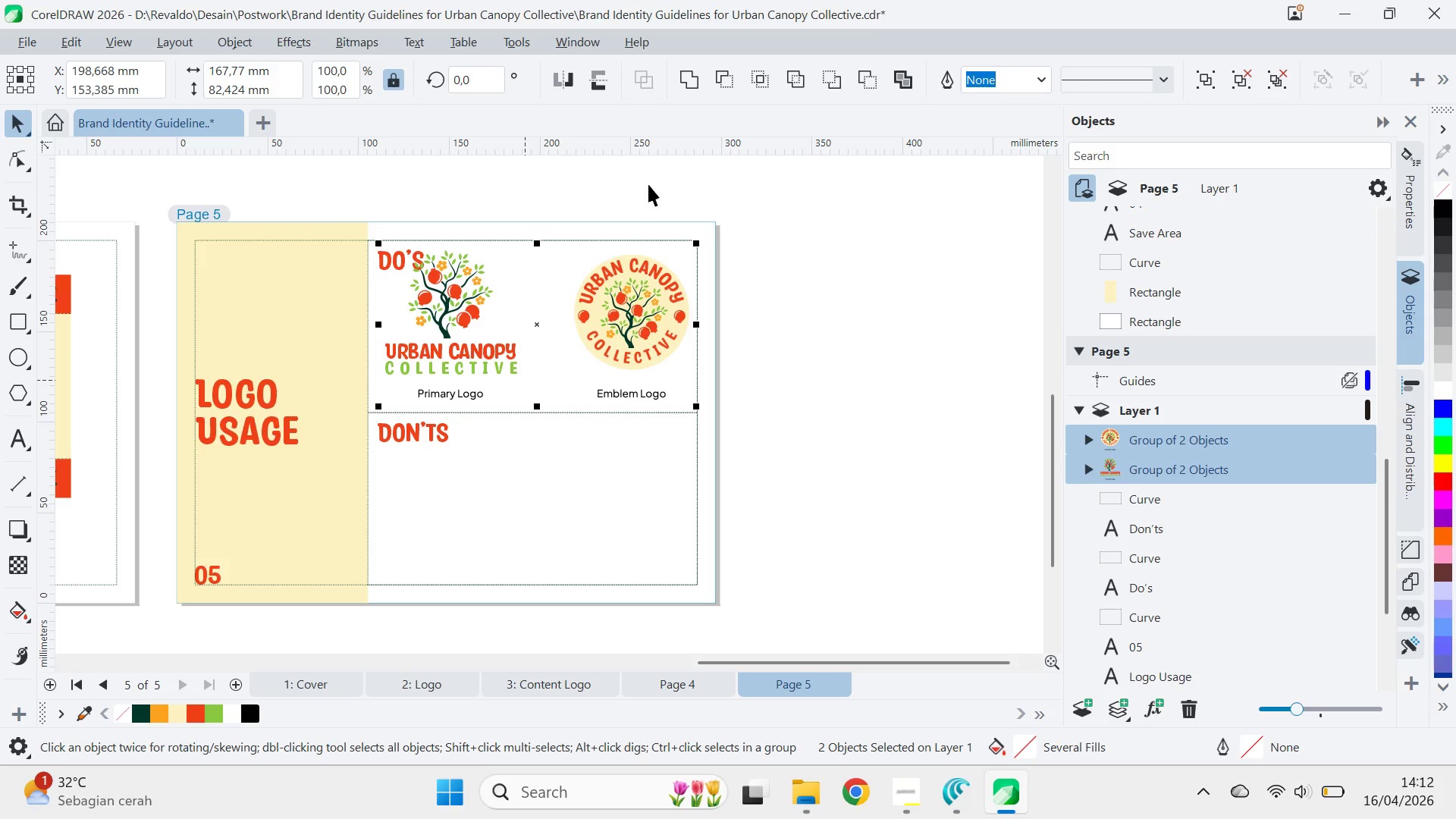 
left_click([824, 195])
 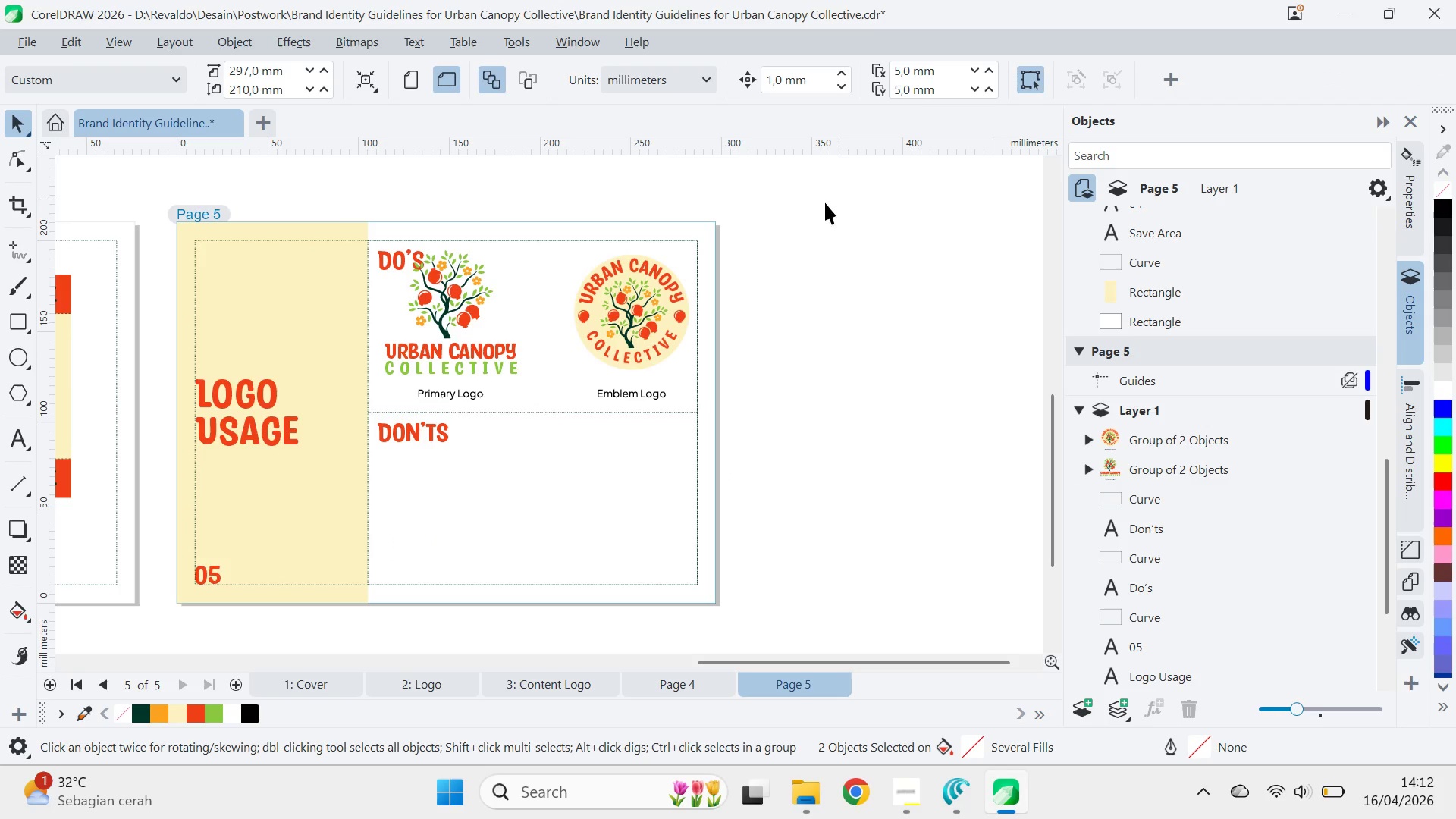 
left_click_drag(start_coordinate=[839, 197], to_coordinate=[566, 443])
 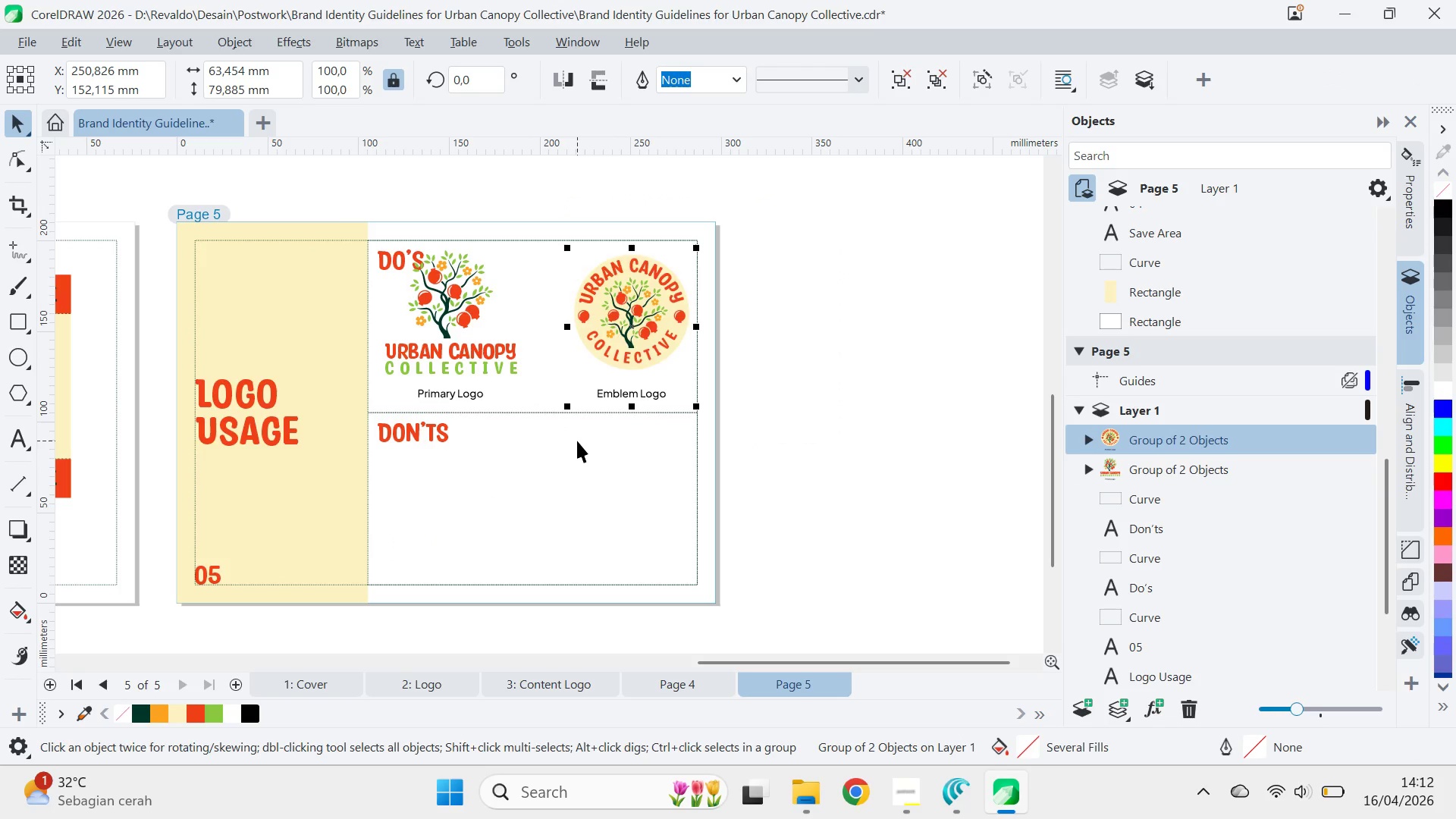 
key(Backspace)
 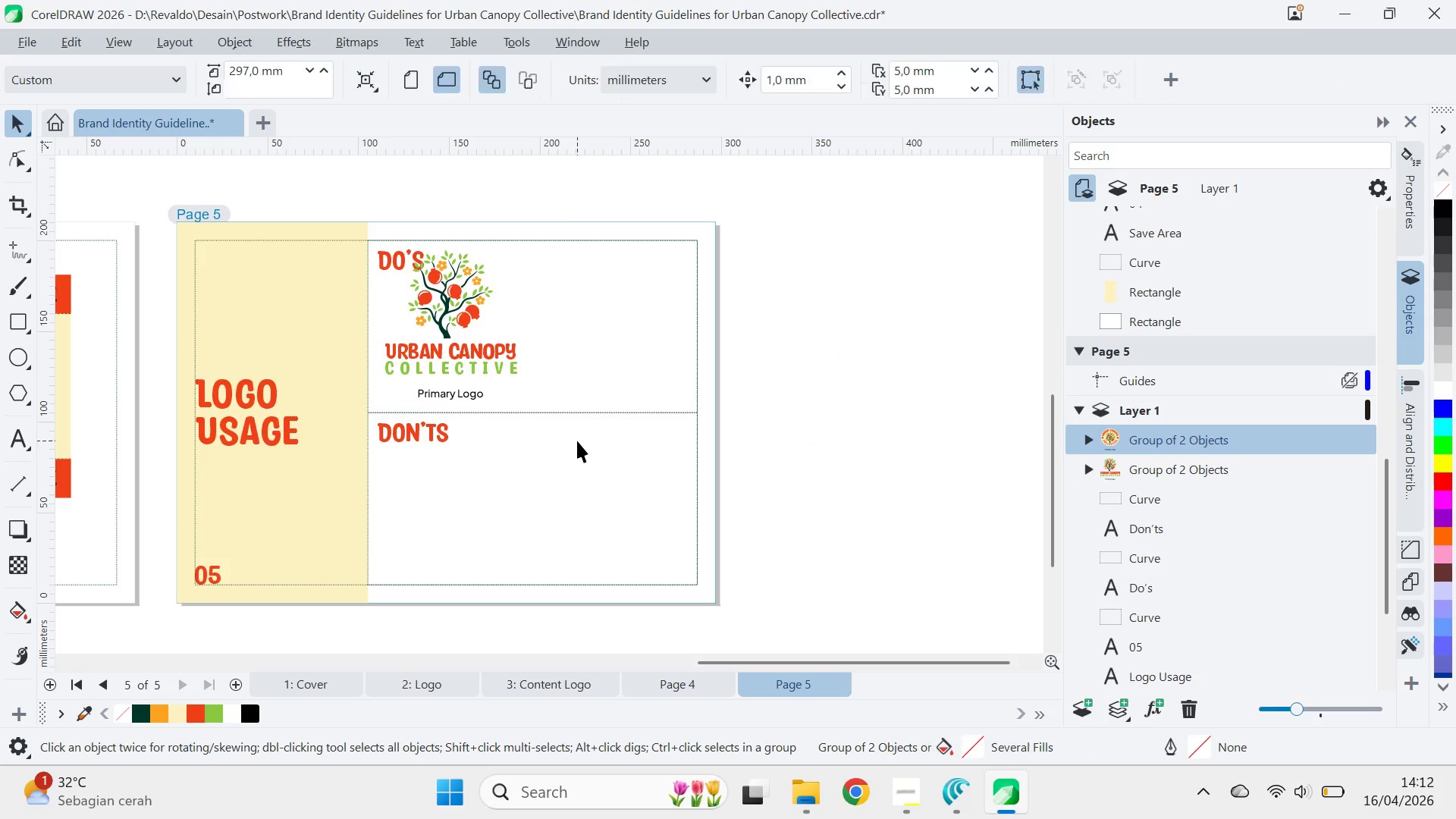 
key(Delete)
 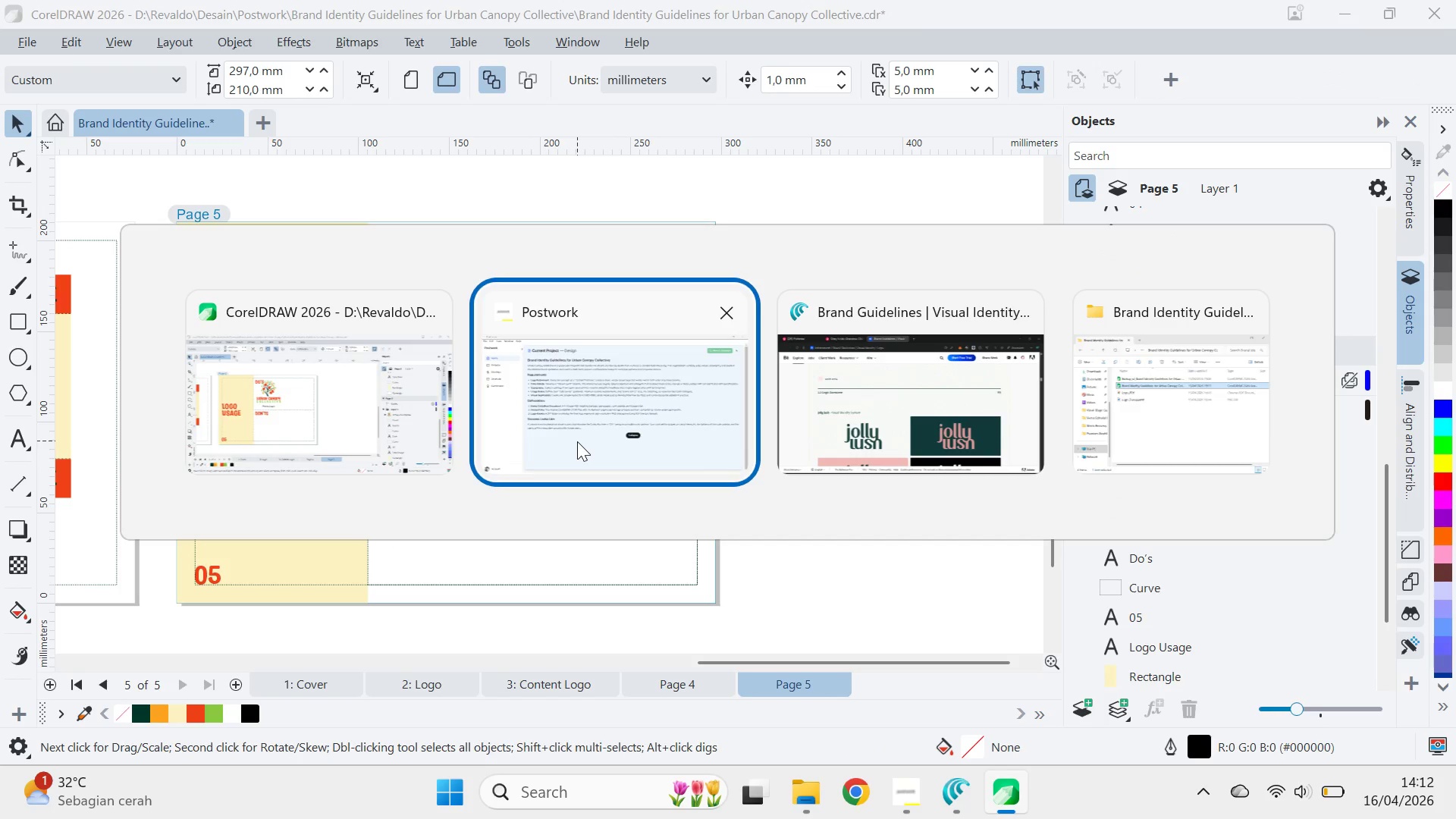 
key(Alt+Tab)